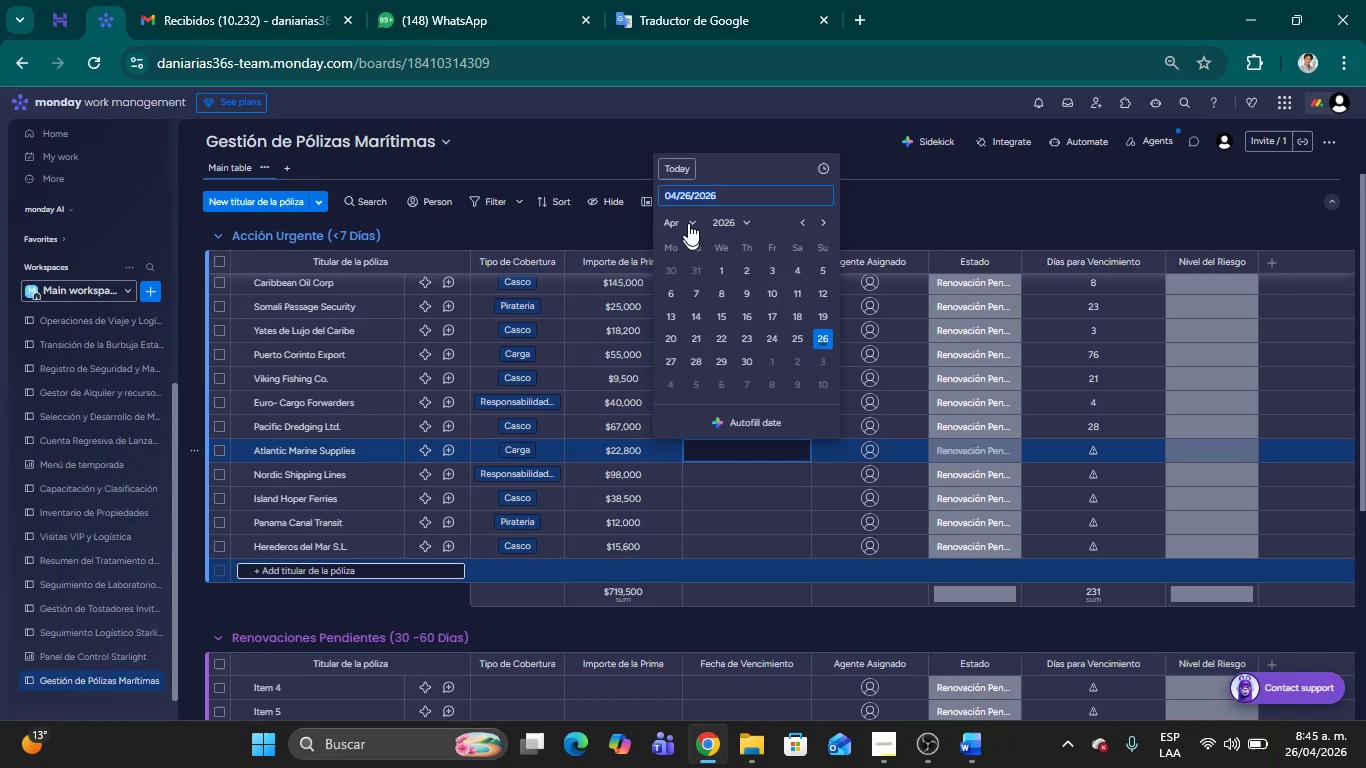 
left_click([692, 221])
 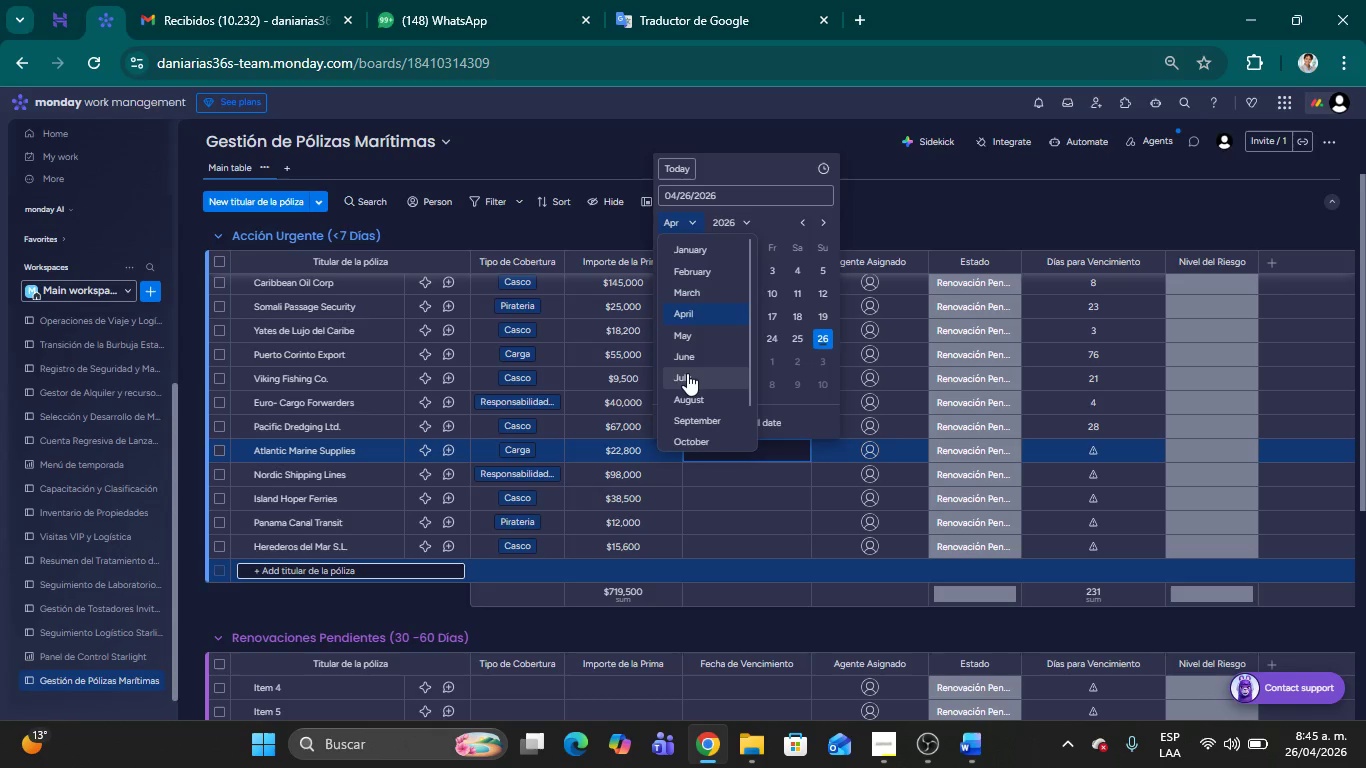 
left_click([685, 363])
 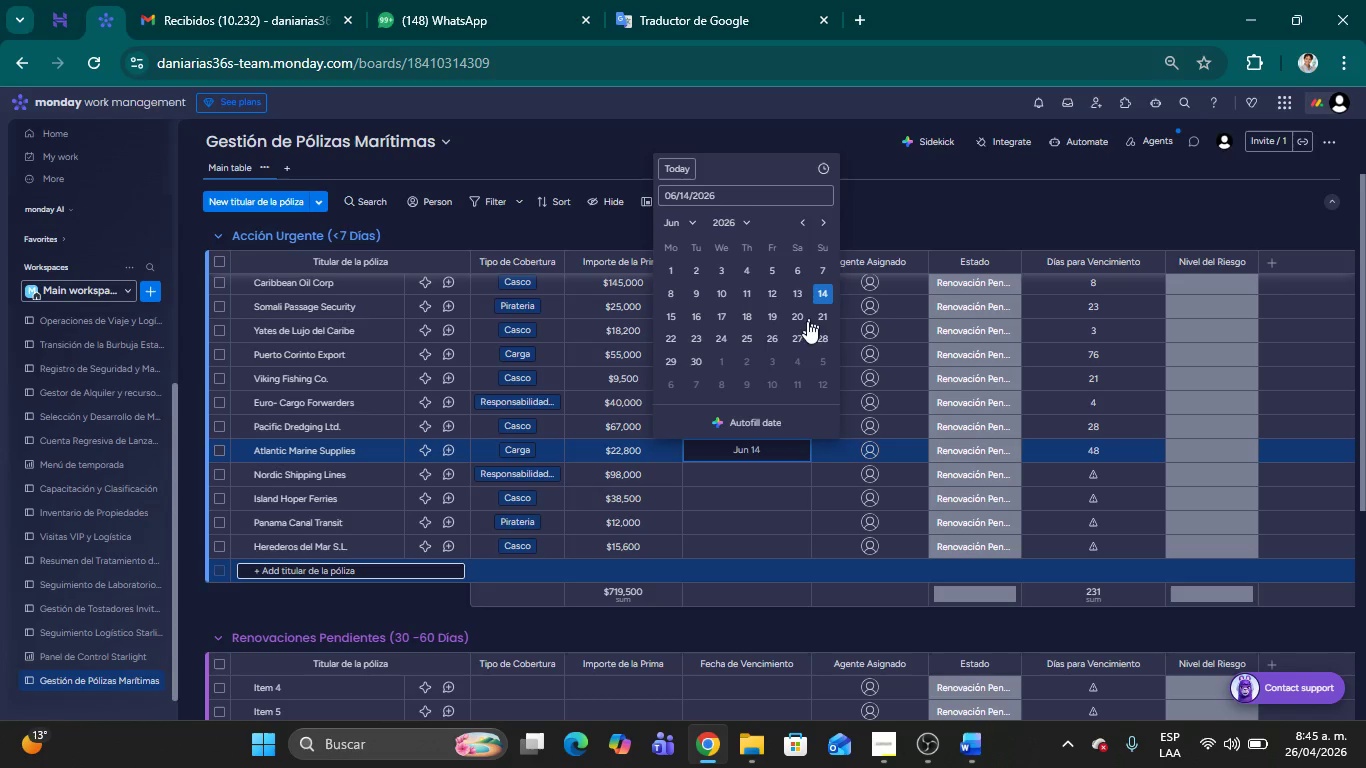 
wait(5.23)
 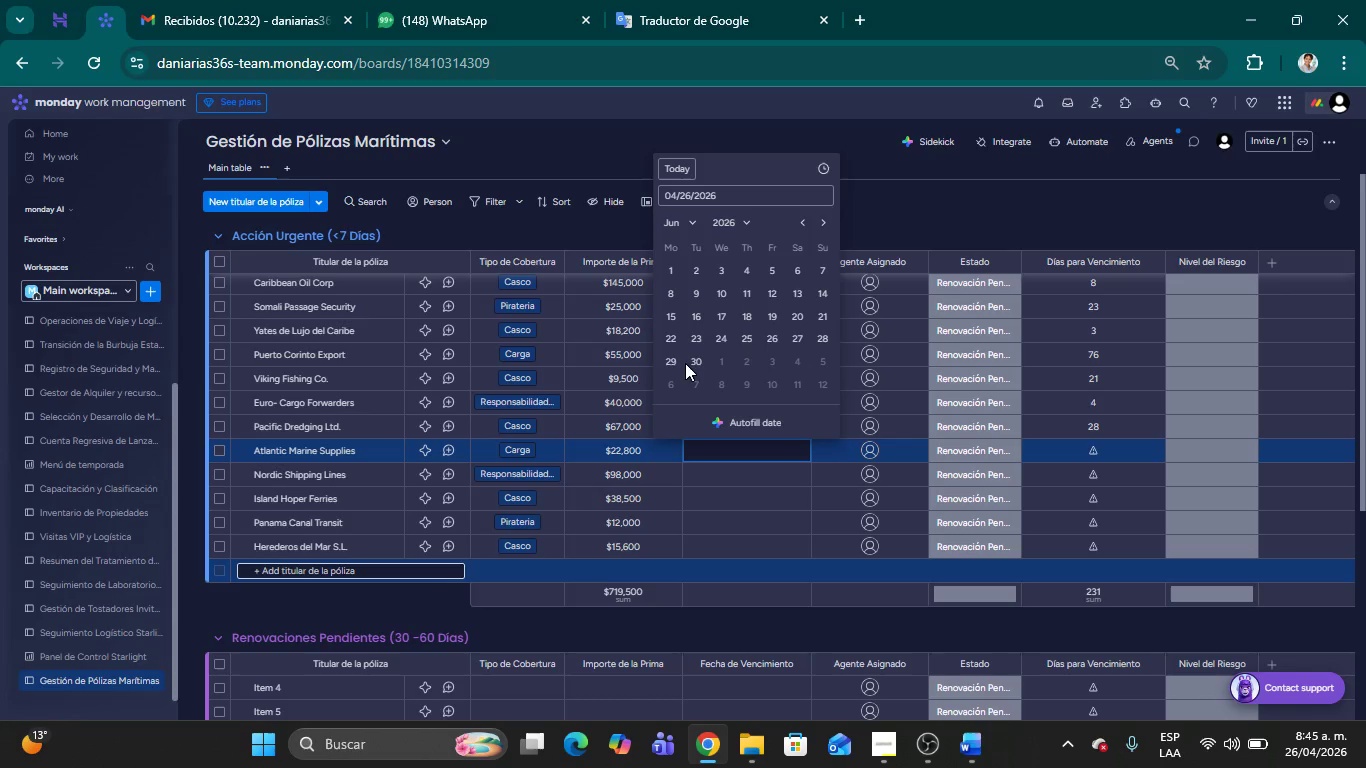 
left_click([746, 479])
 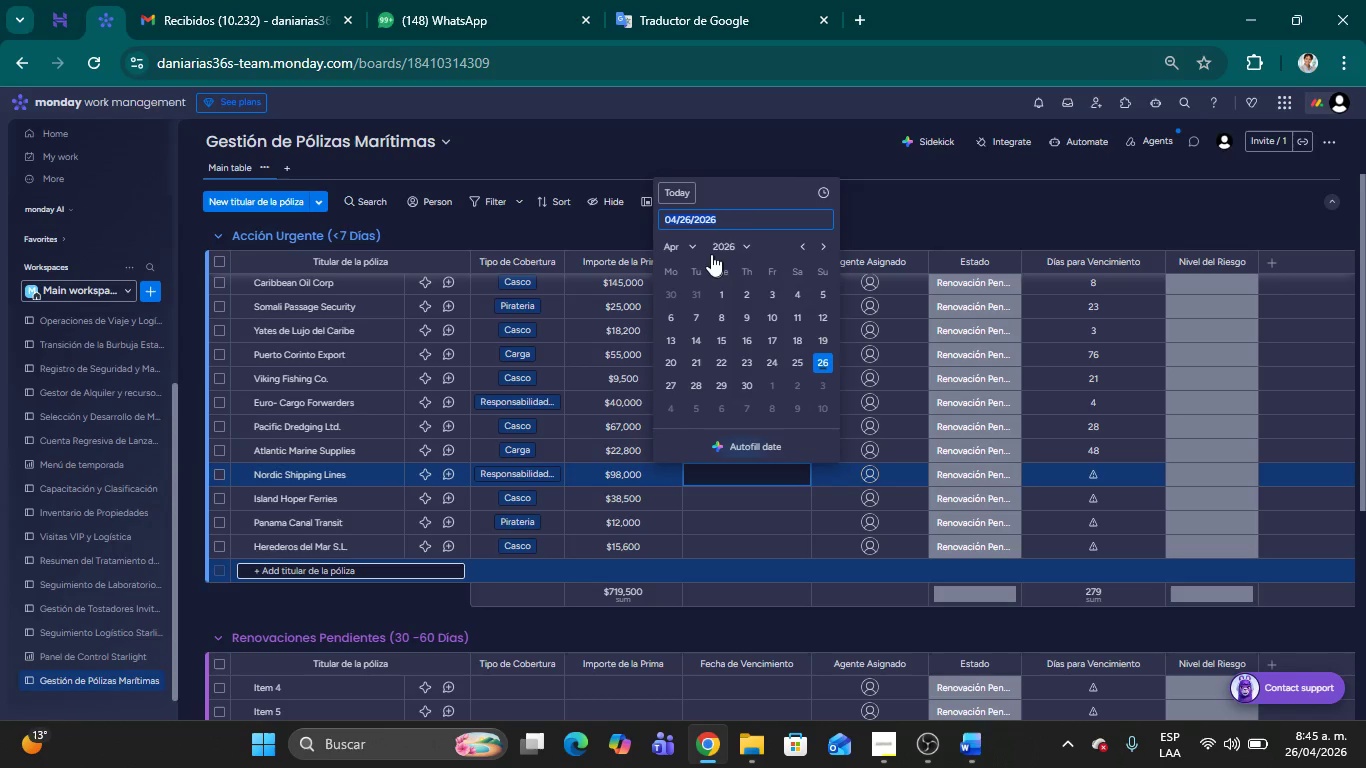 
left_click([691, 252])
 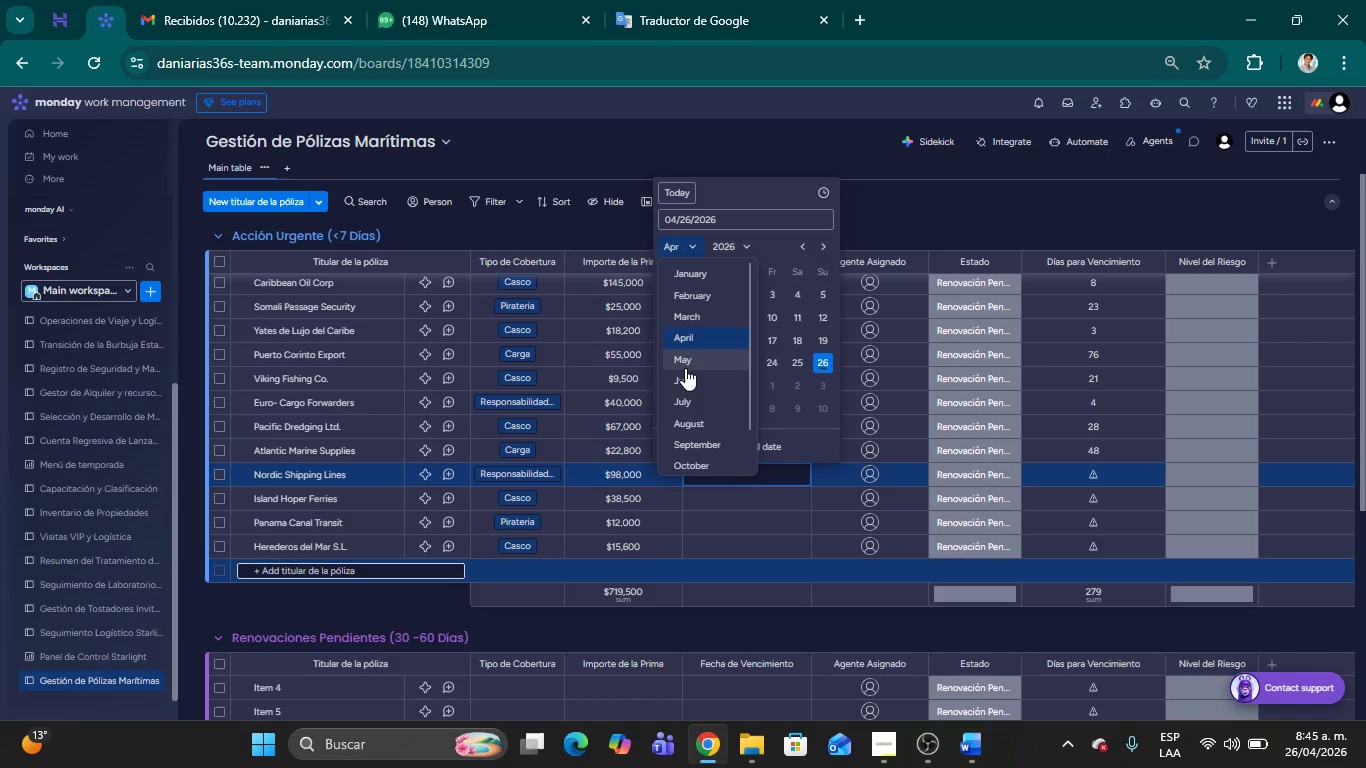 
left_click([683, 365])
 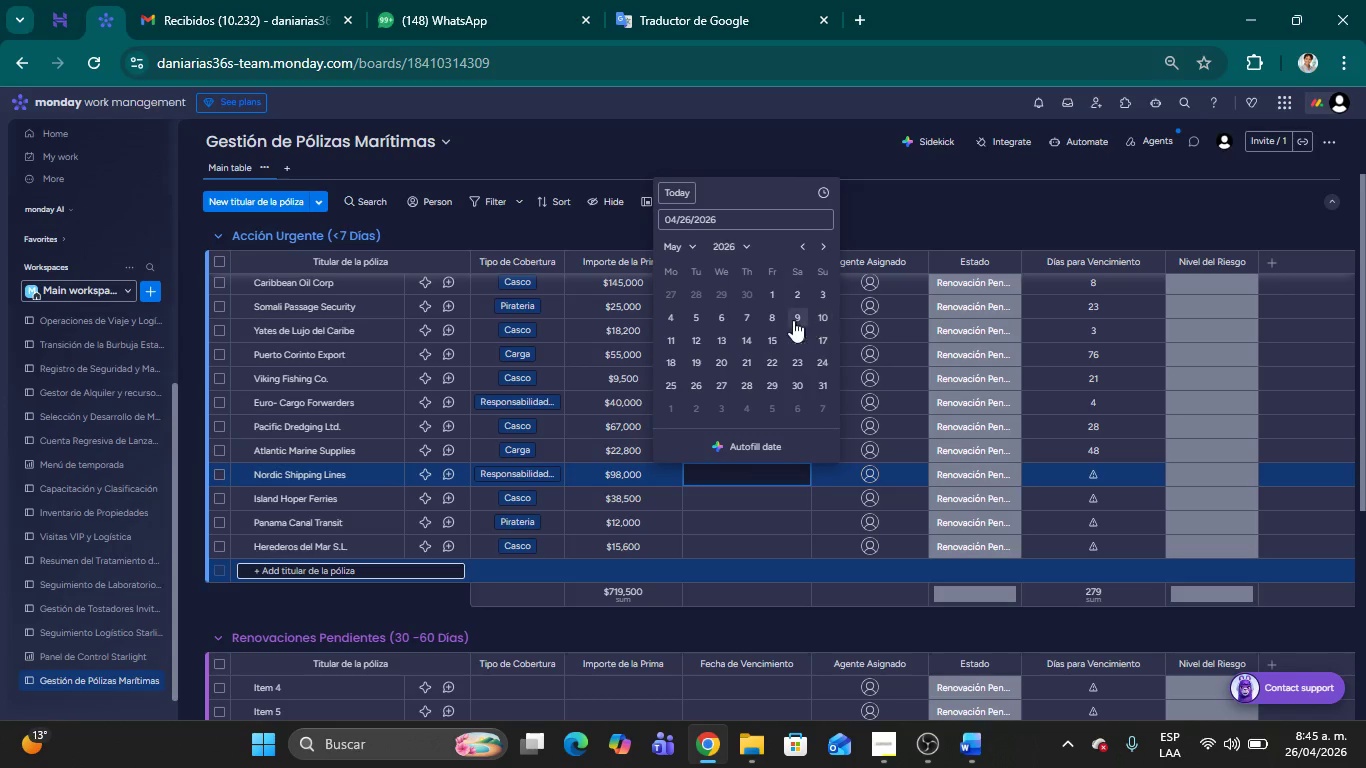 
left_click([765, 316])
 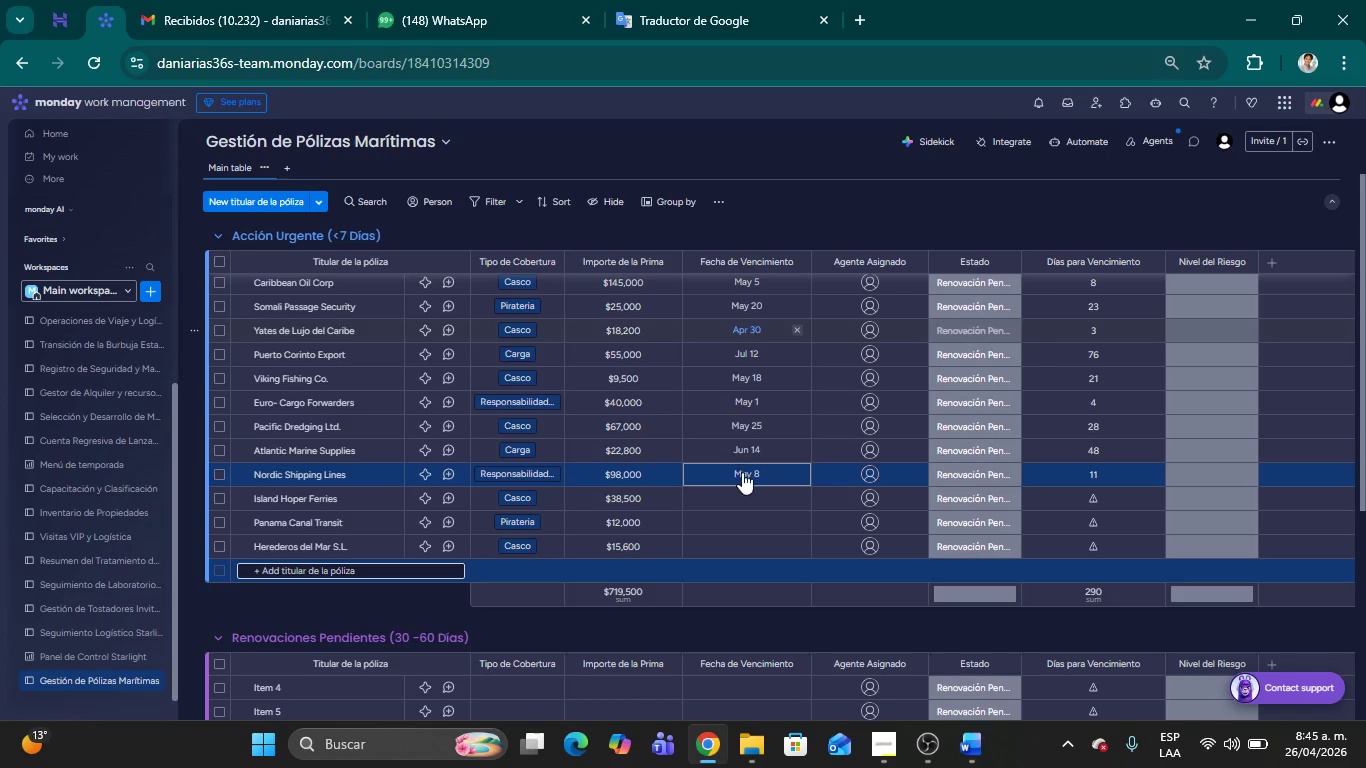 
left_click([750, 498])
 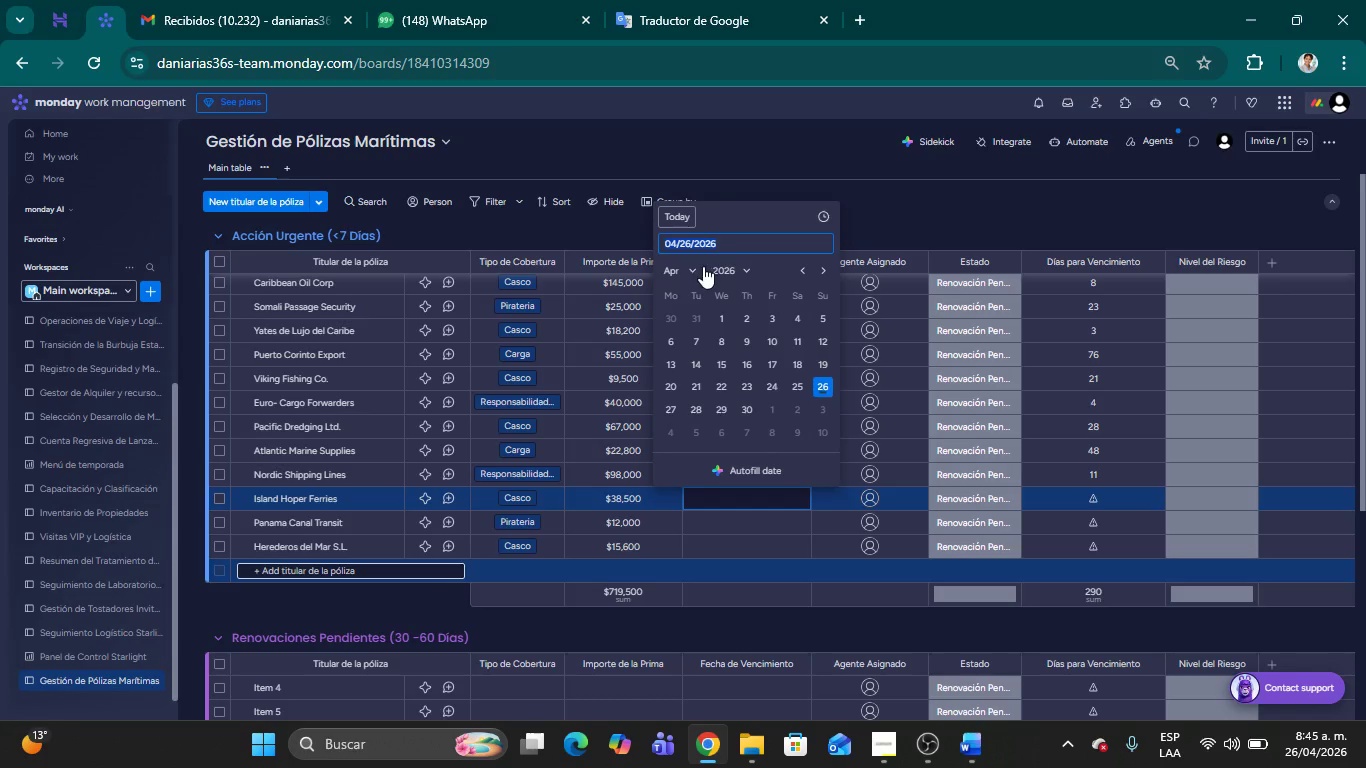 
left_click([691, 263])
 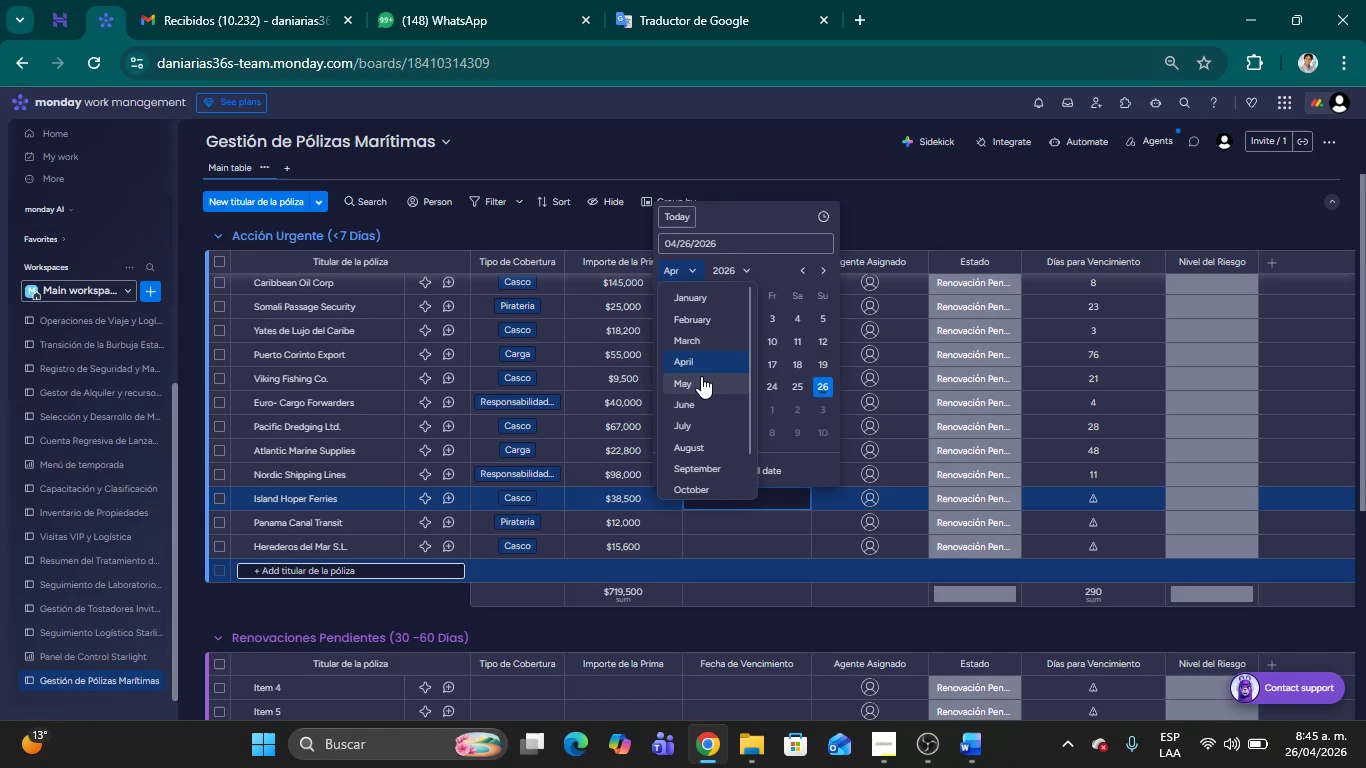 
left_click([699, 378])
 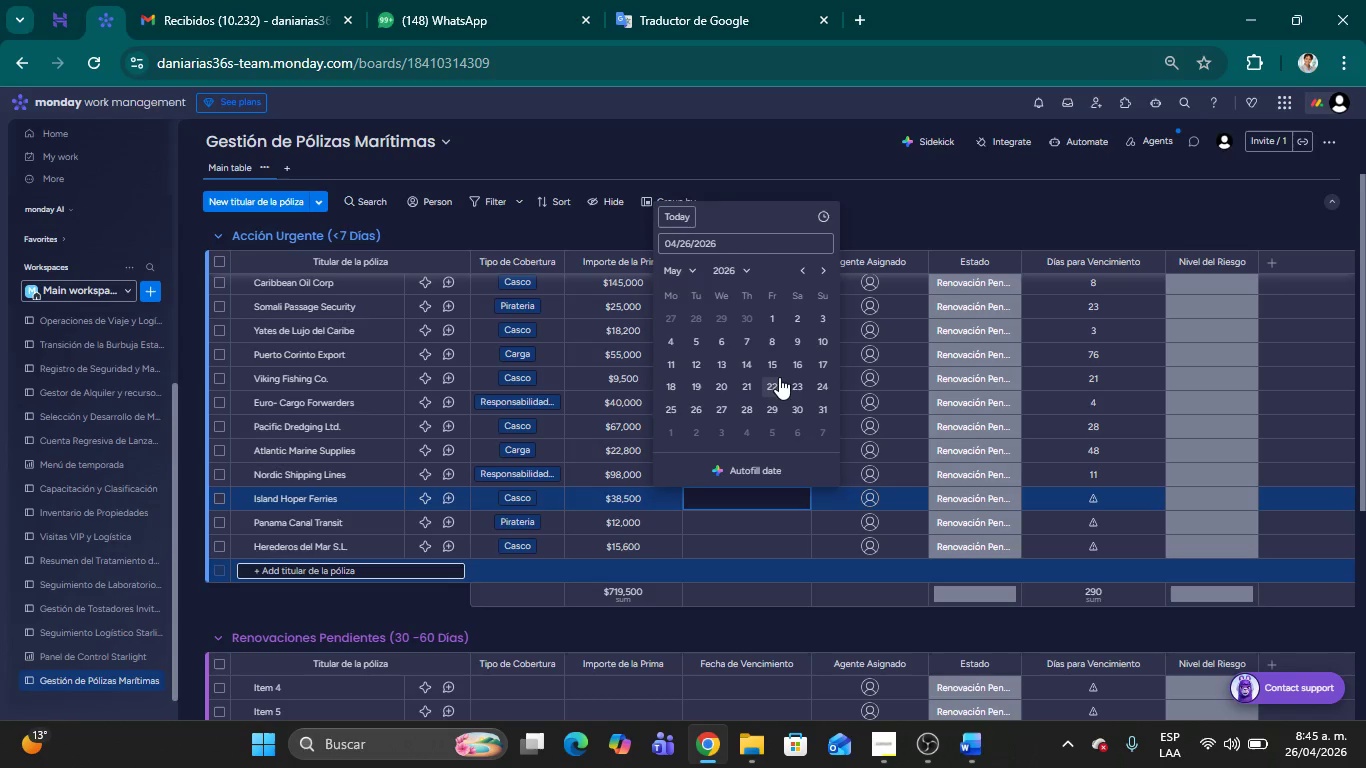 
left_click([771, 381])
 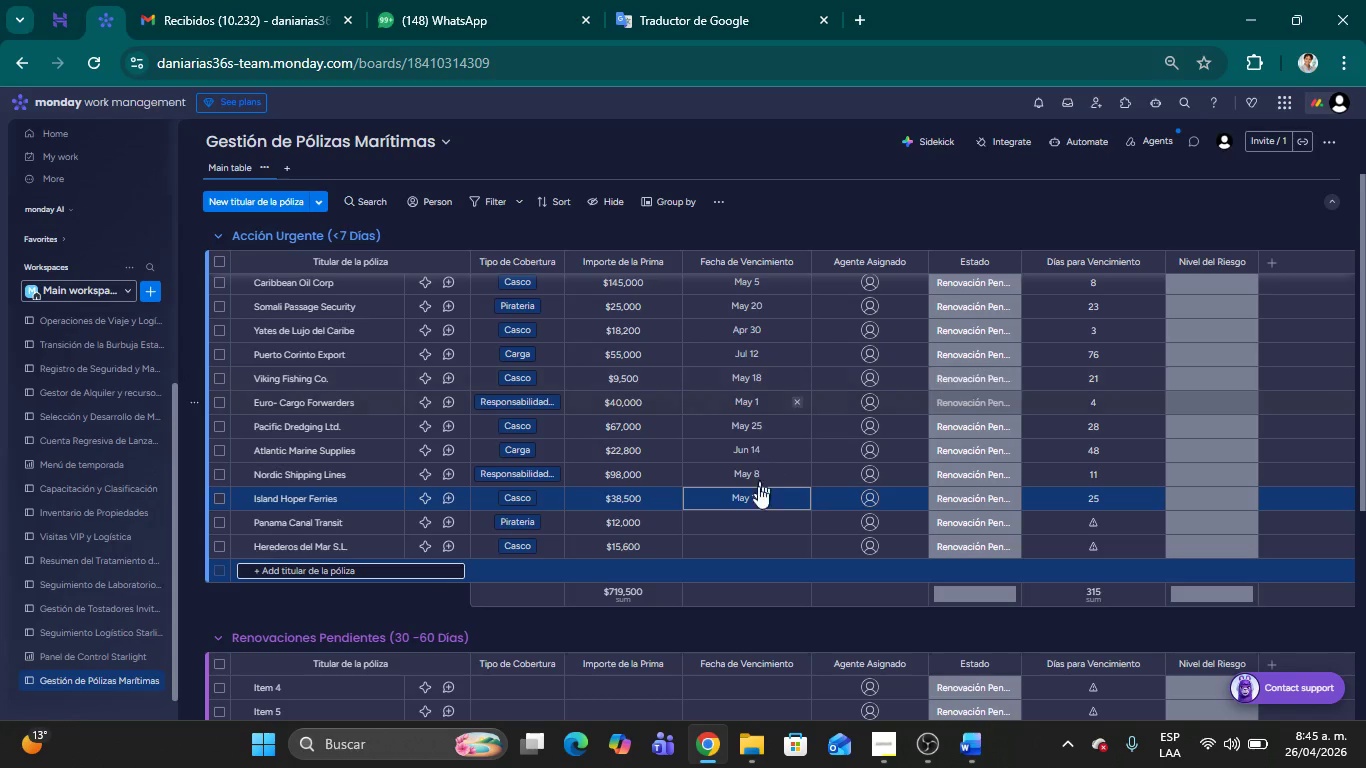 
left_click([748, 516])
 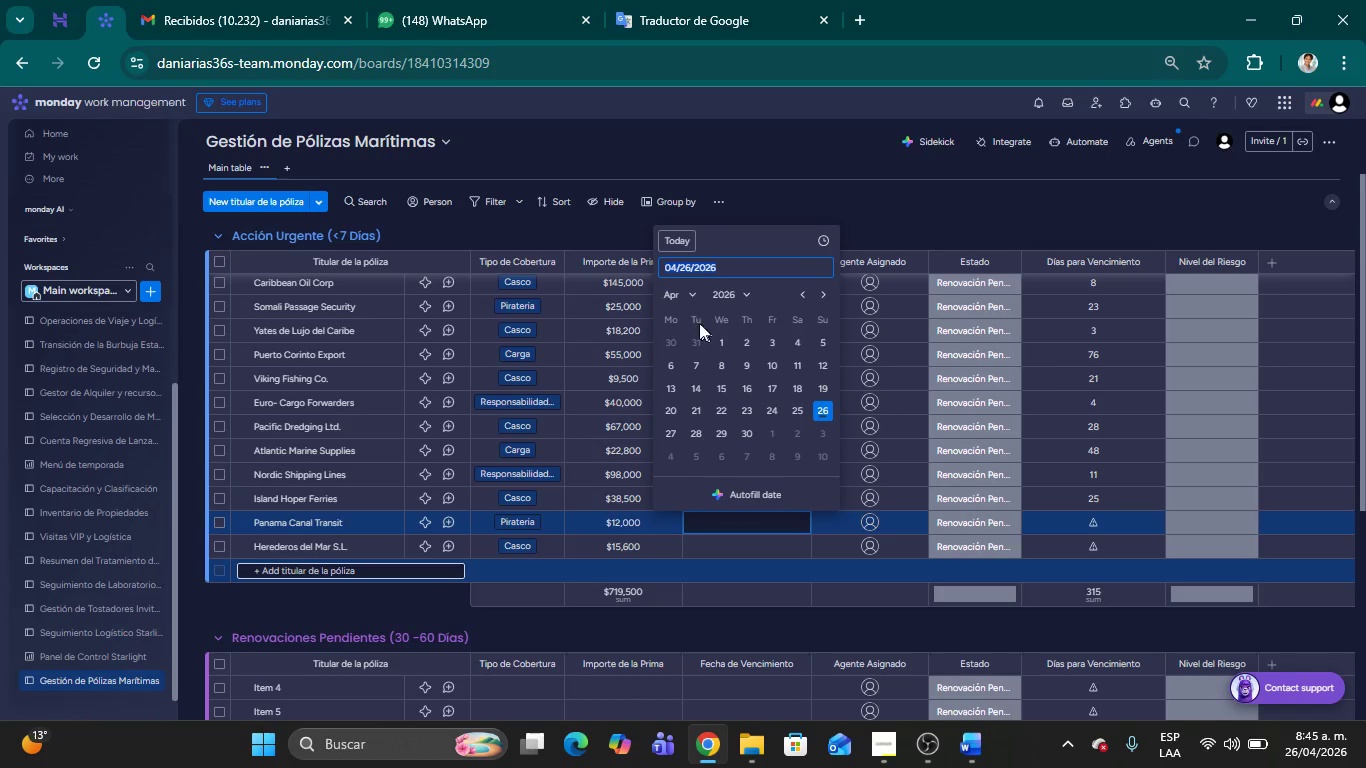 
left_click([691, 296])
 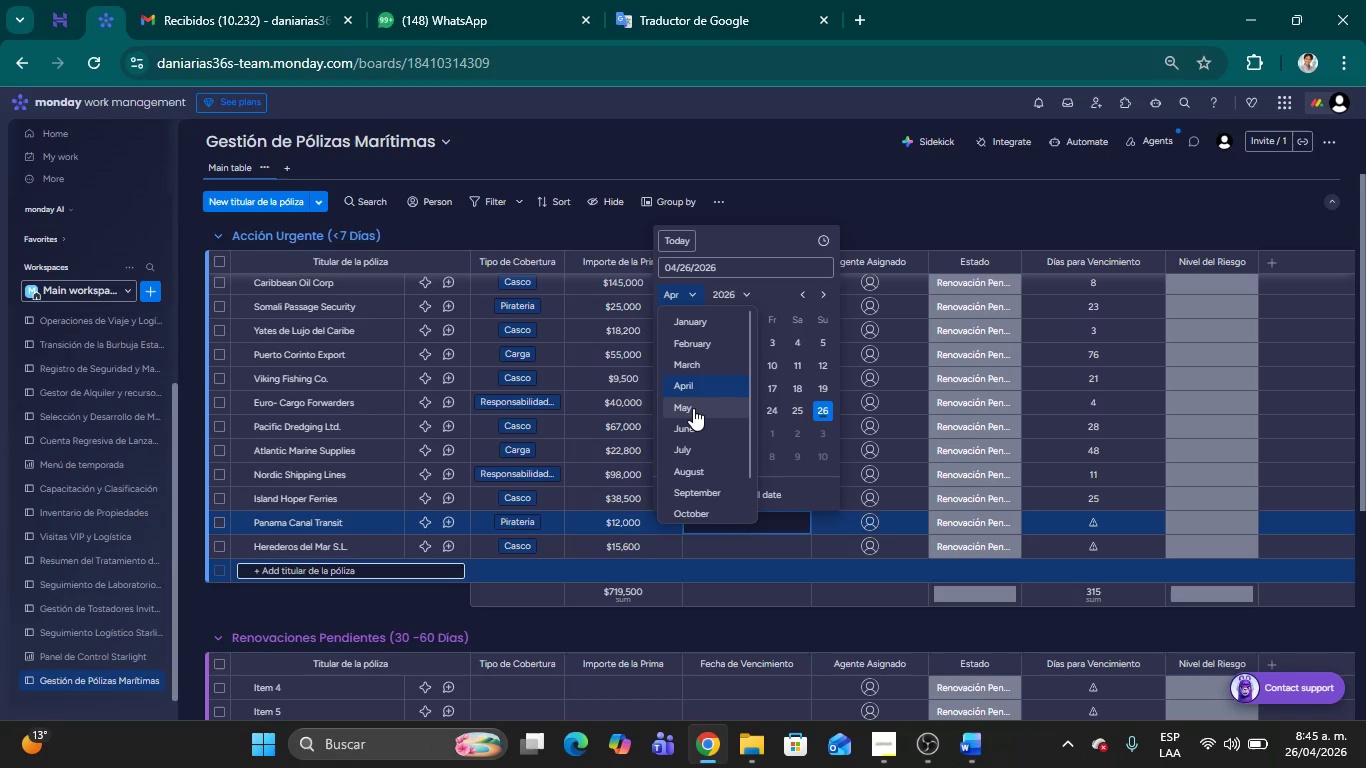 
left_click([693, 408])
 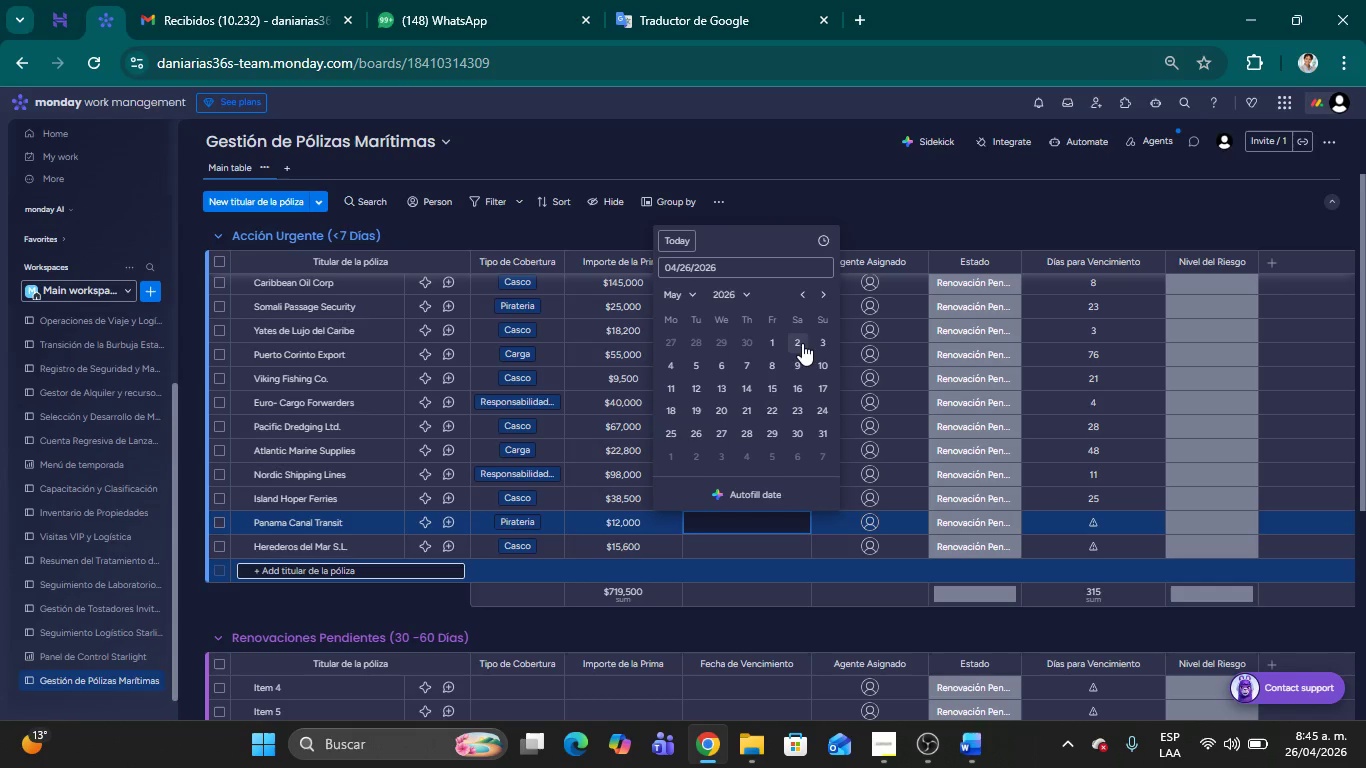 
left_click([816, 348])
 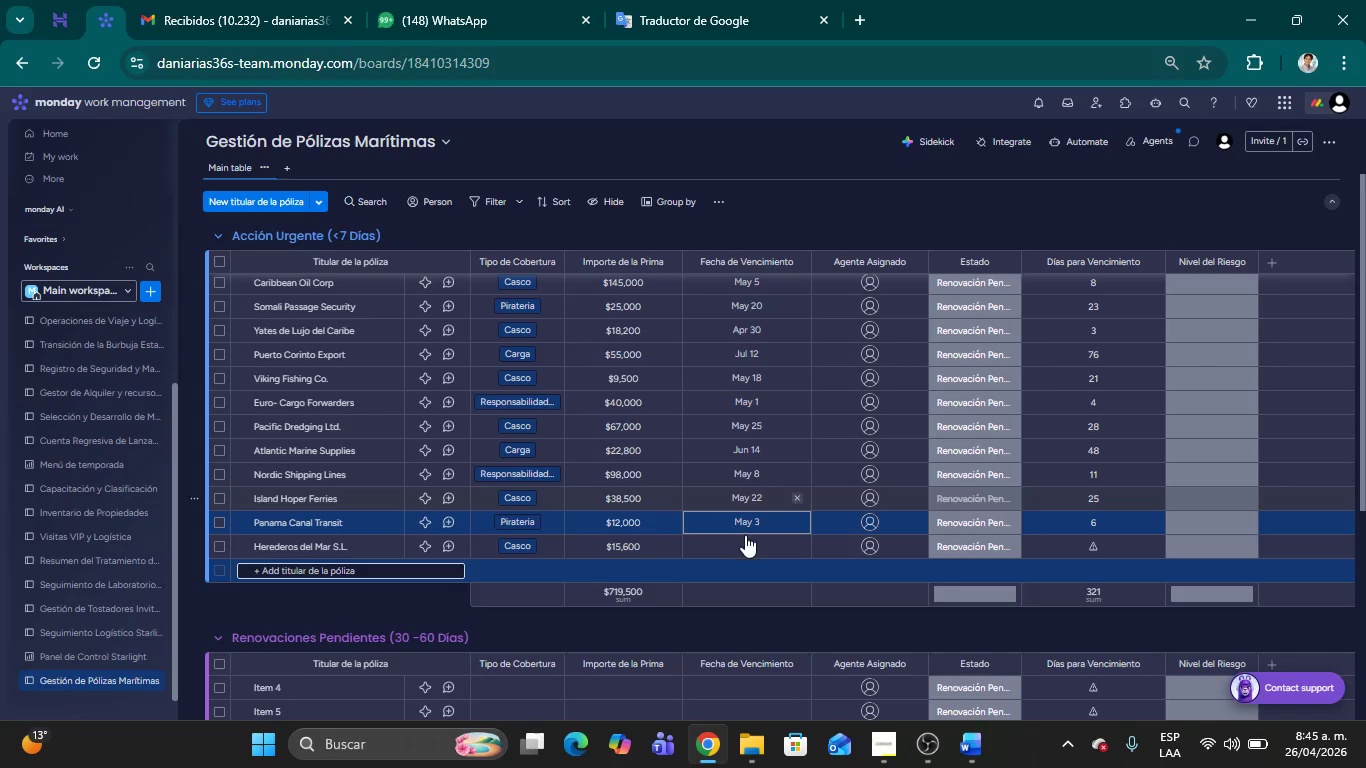 
left_click([744, 548])
 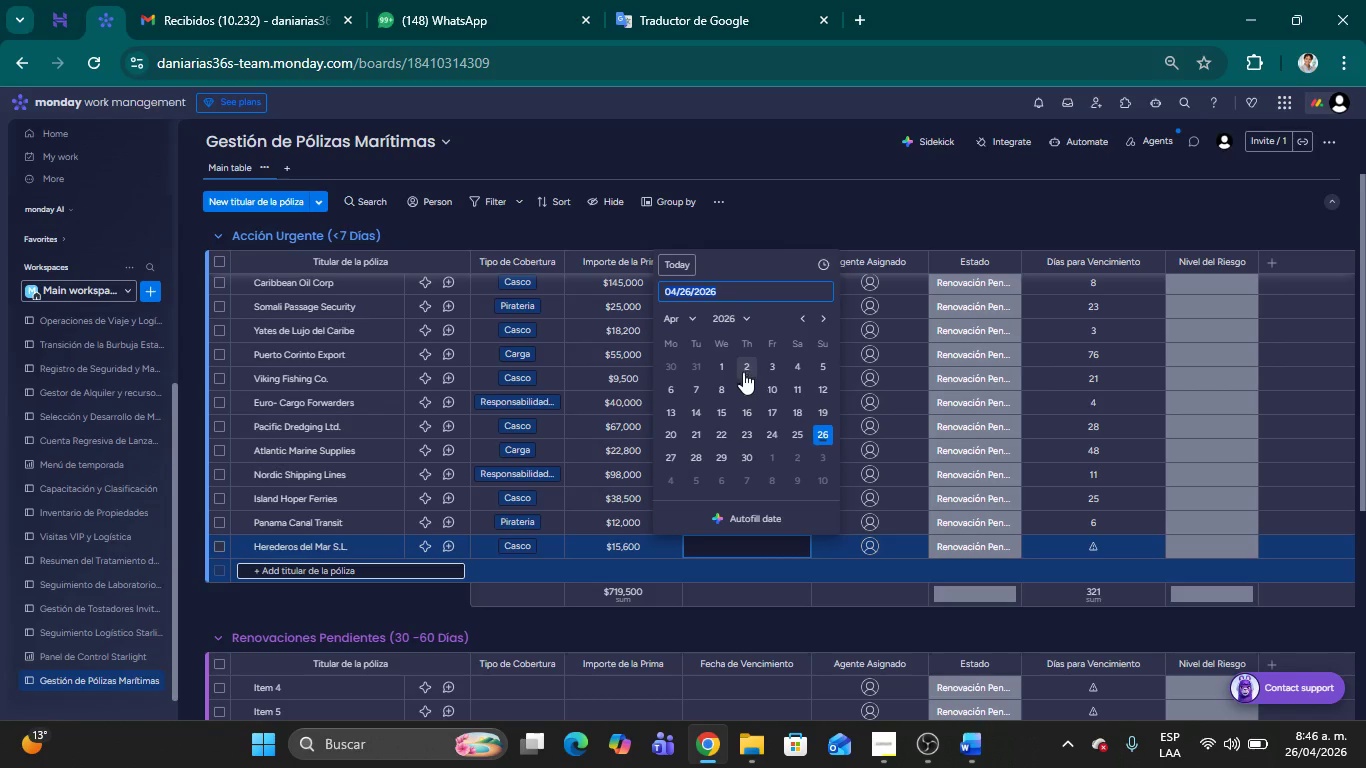 
left_click([712, 455])
 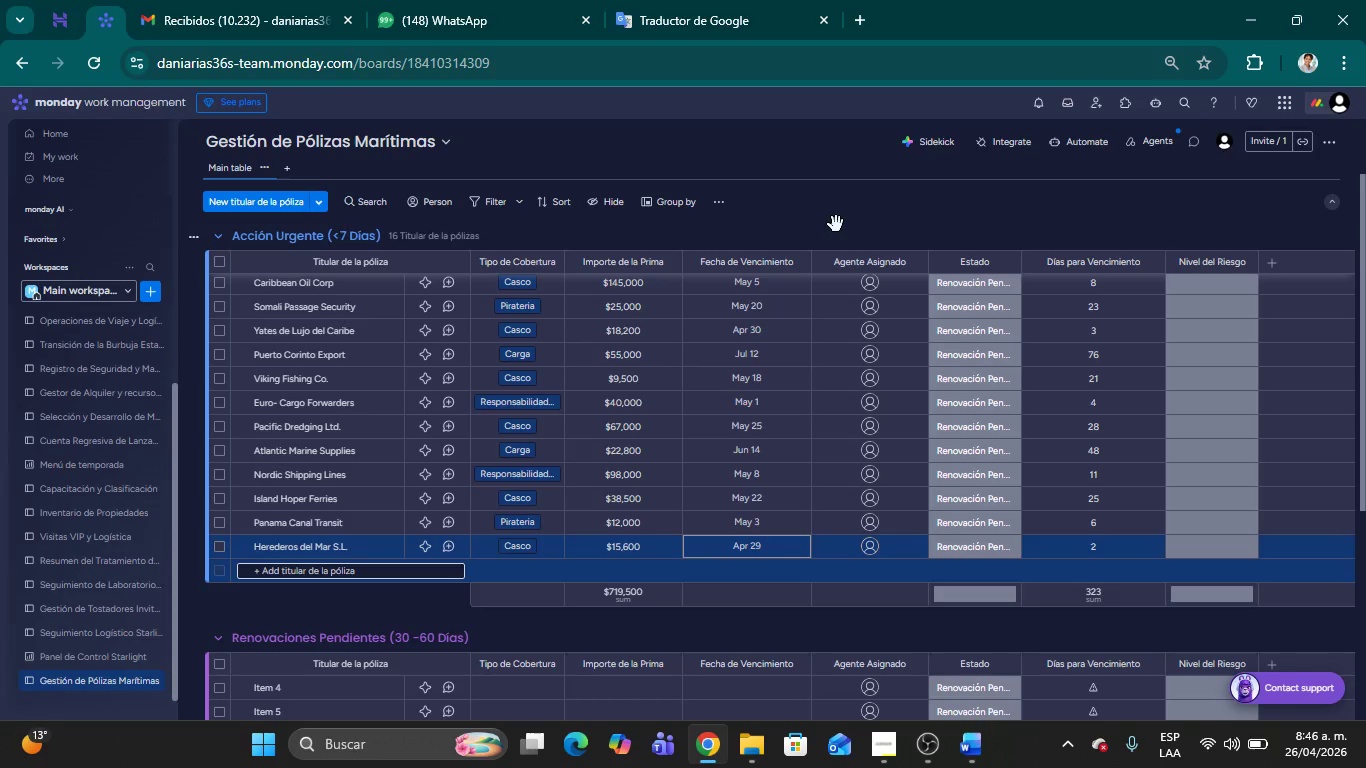 
left_click([836, 224])
 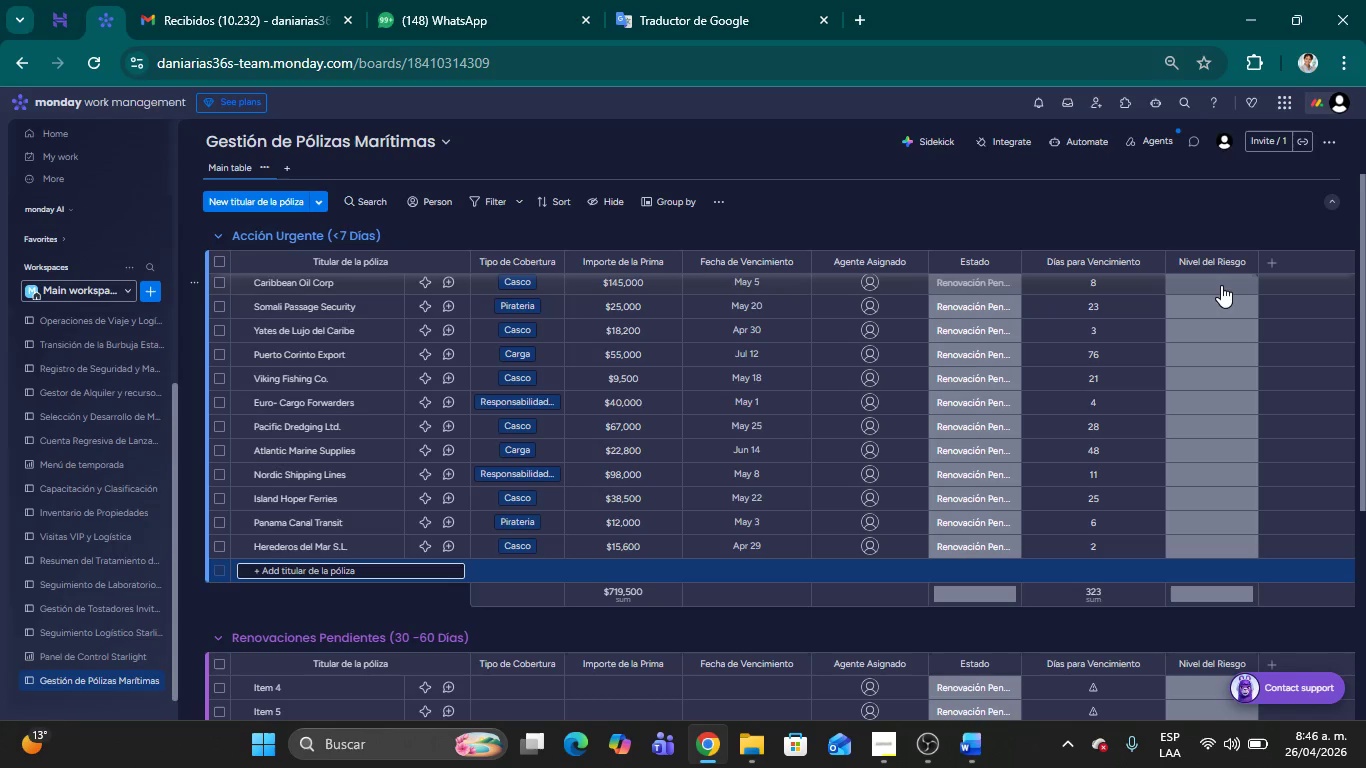 
wait(48.78)
 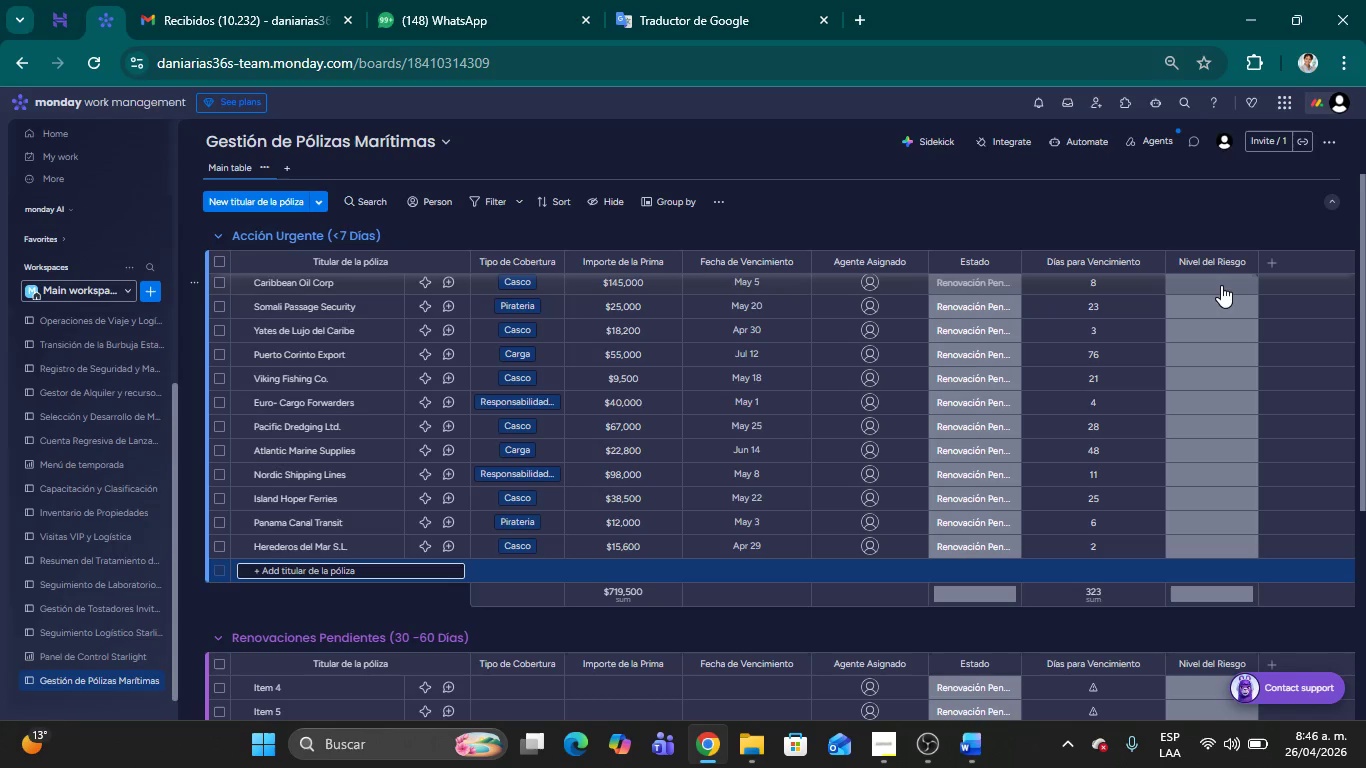 
left_click([1207, 288])
 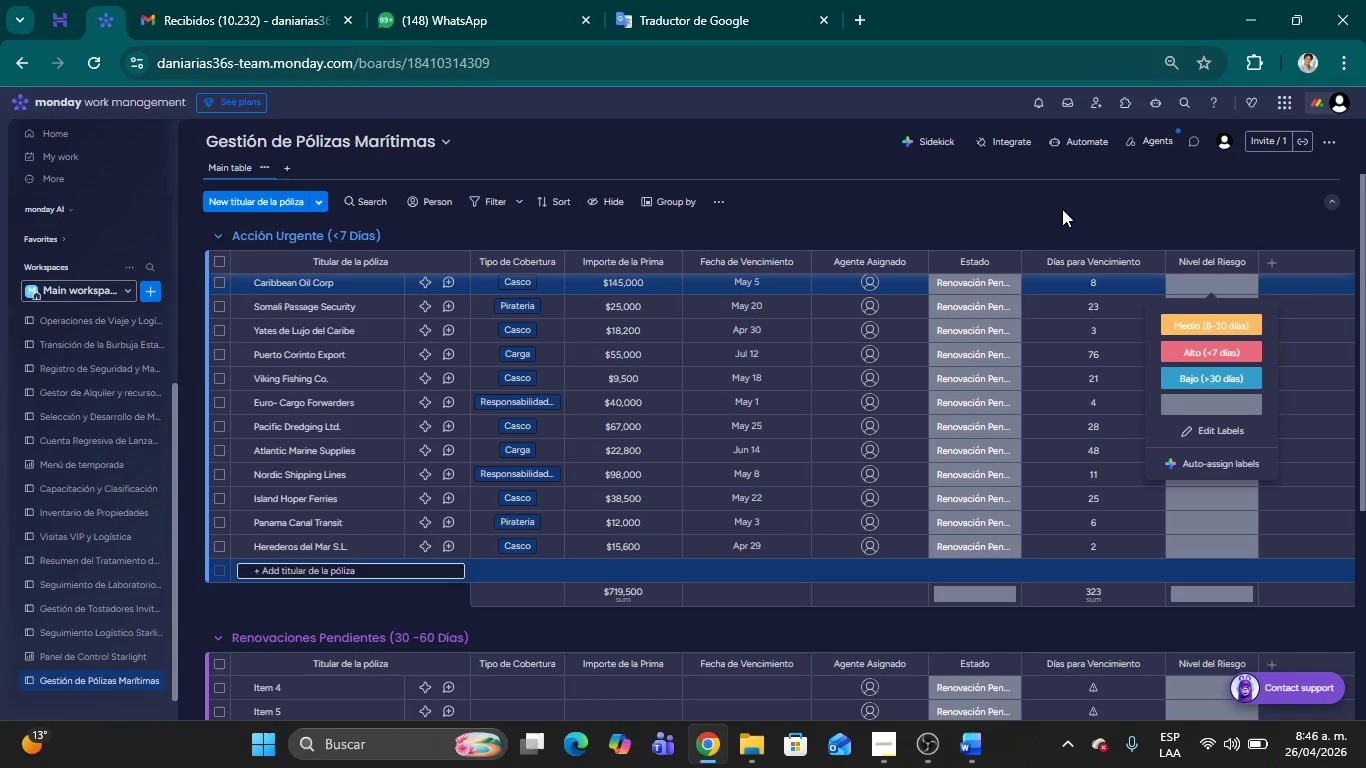 
left_click([1062, 213])
 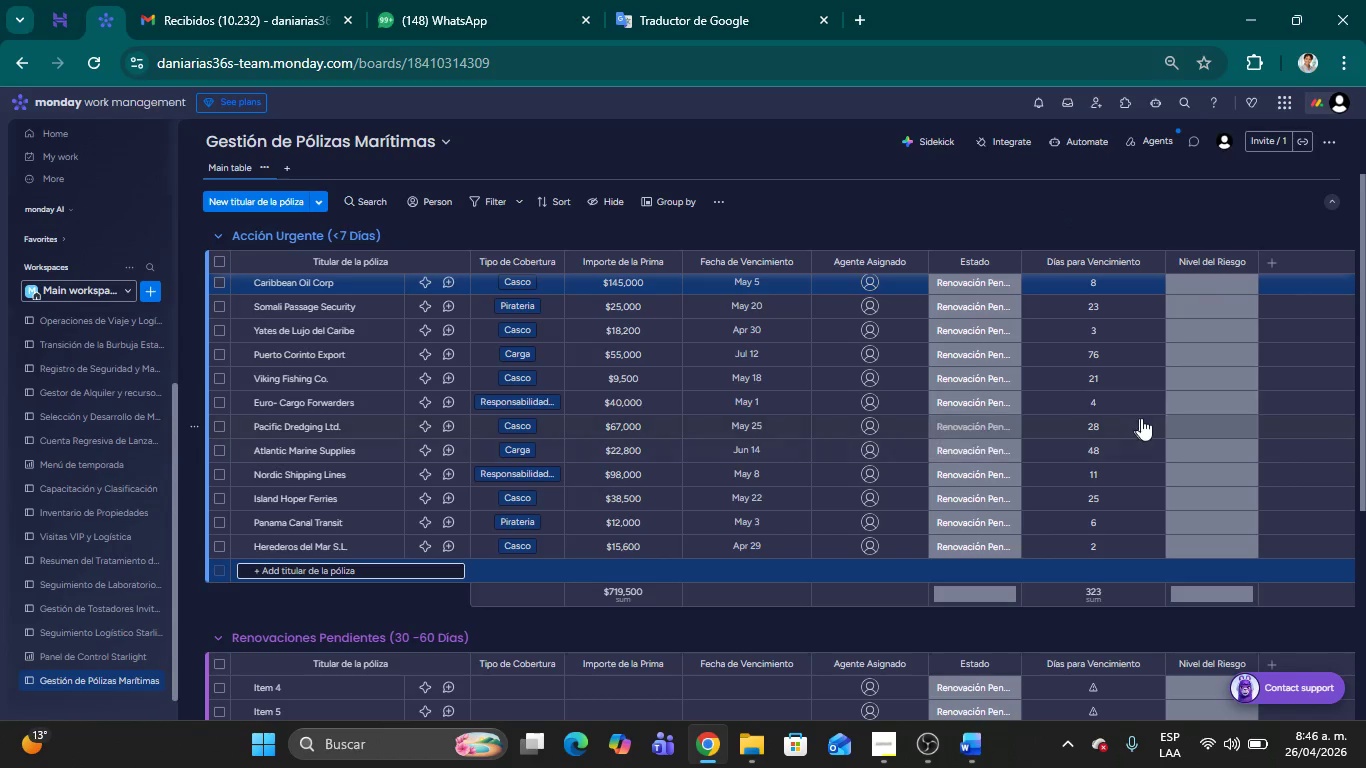 
scroll: coordinate [1145, 420], scroll_direction: up, amount: 2.0
 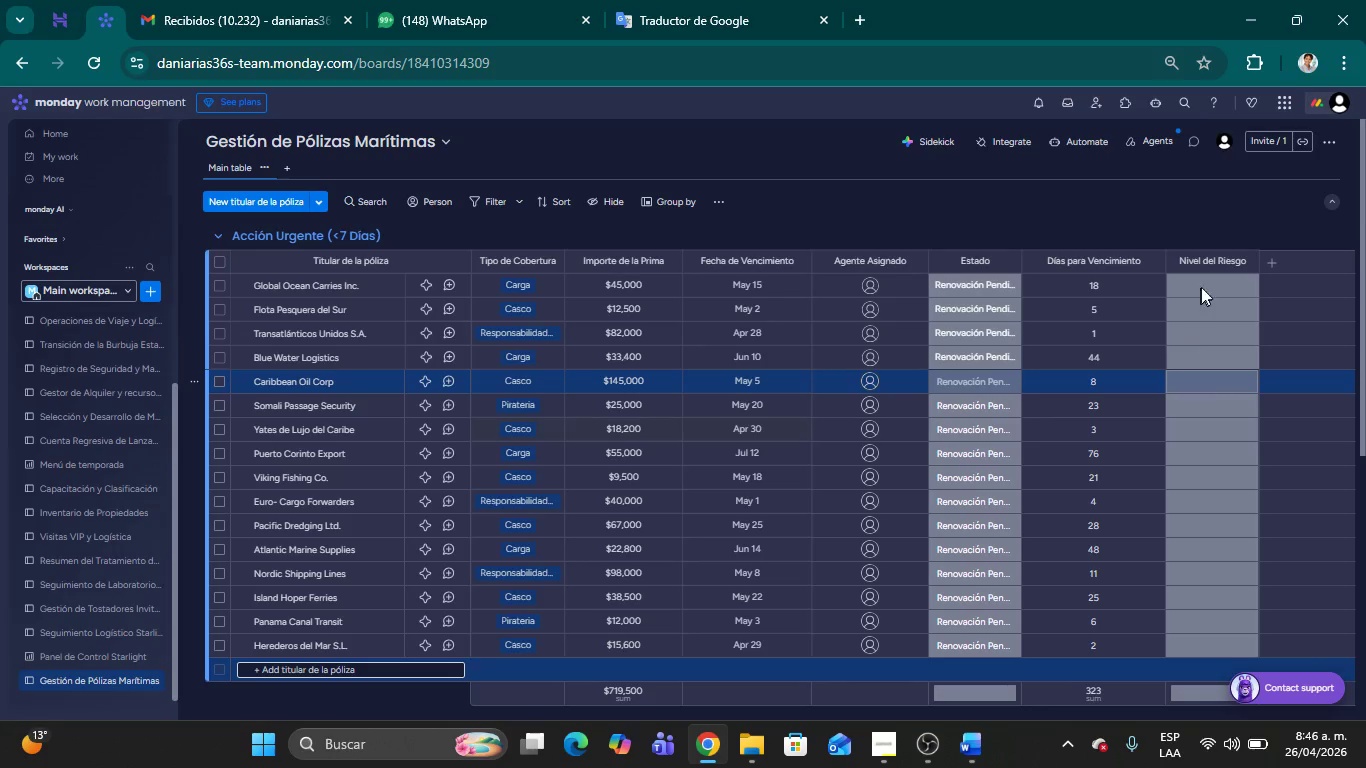 
left_click([1202, 283])
 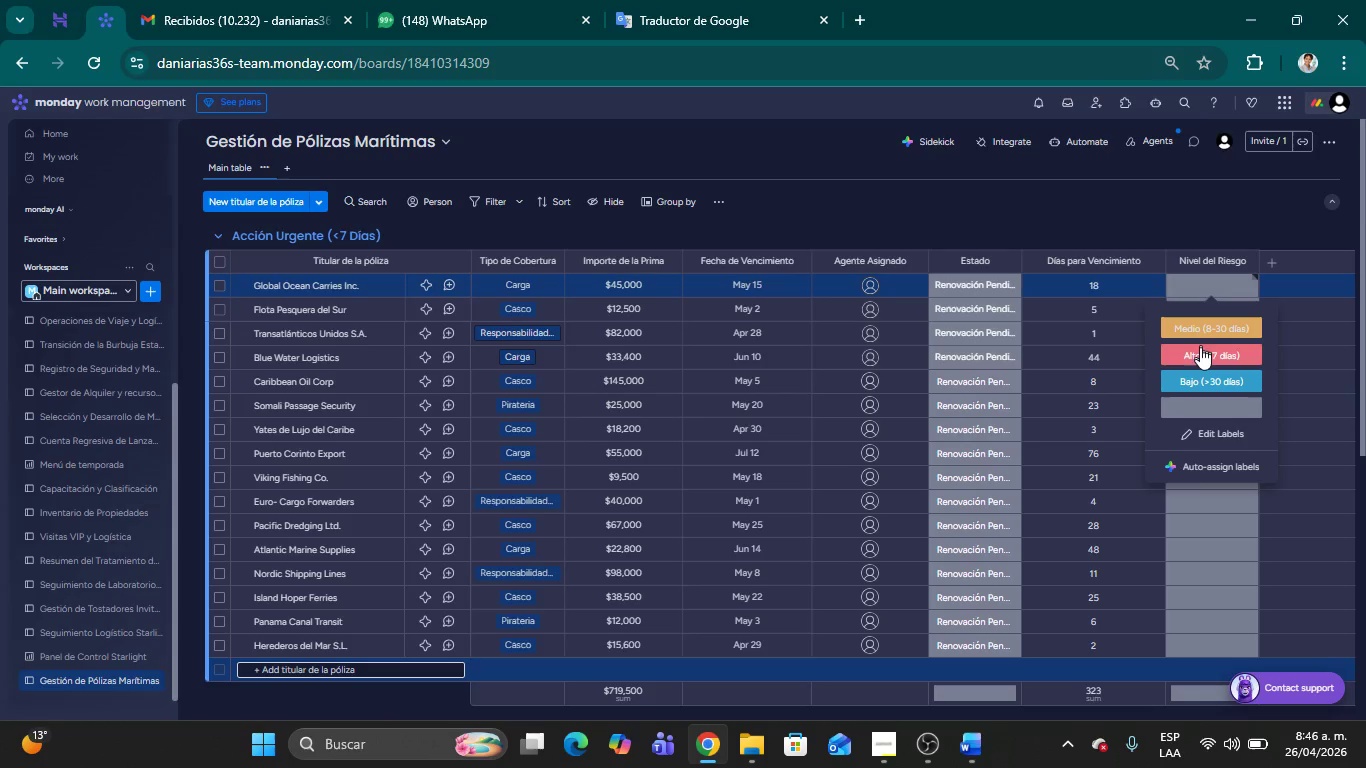 
left_click([1200, 349])
 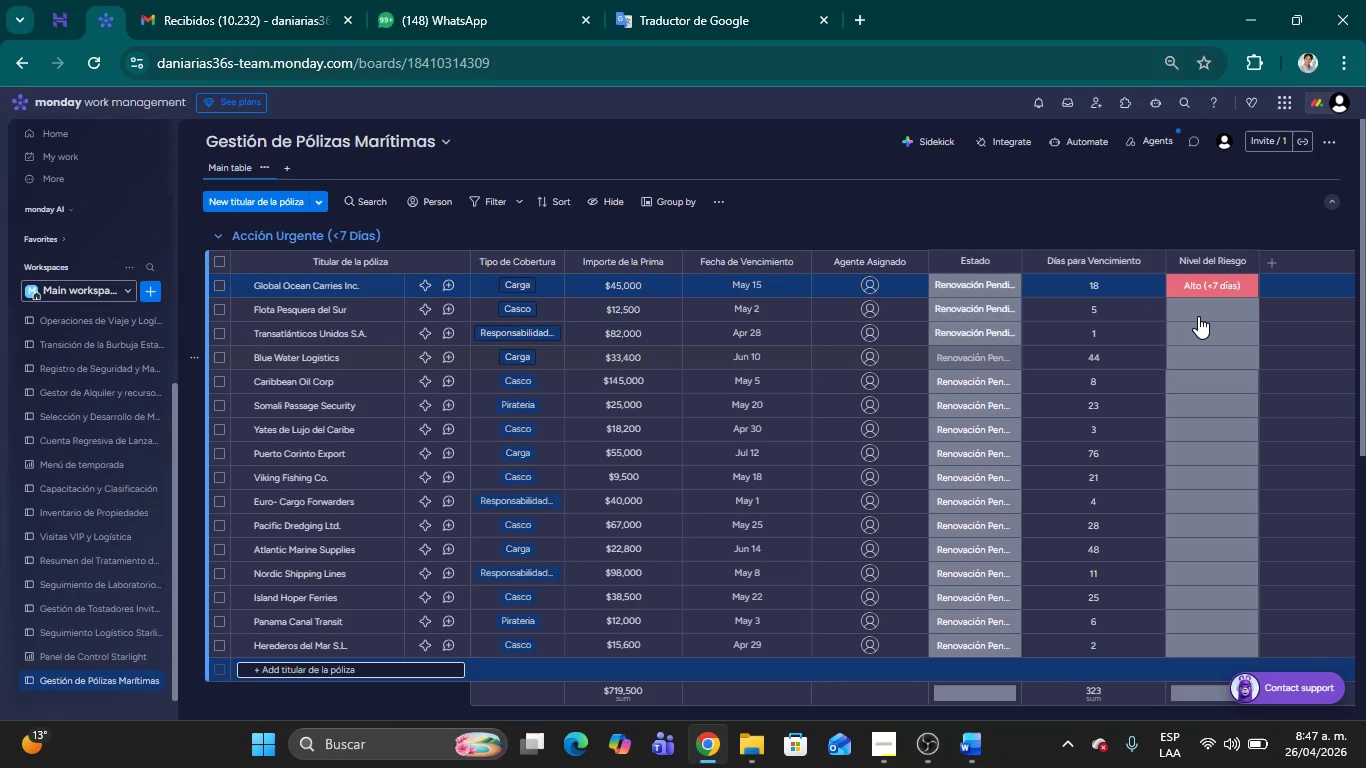 
left_click([1198, 316])
 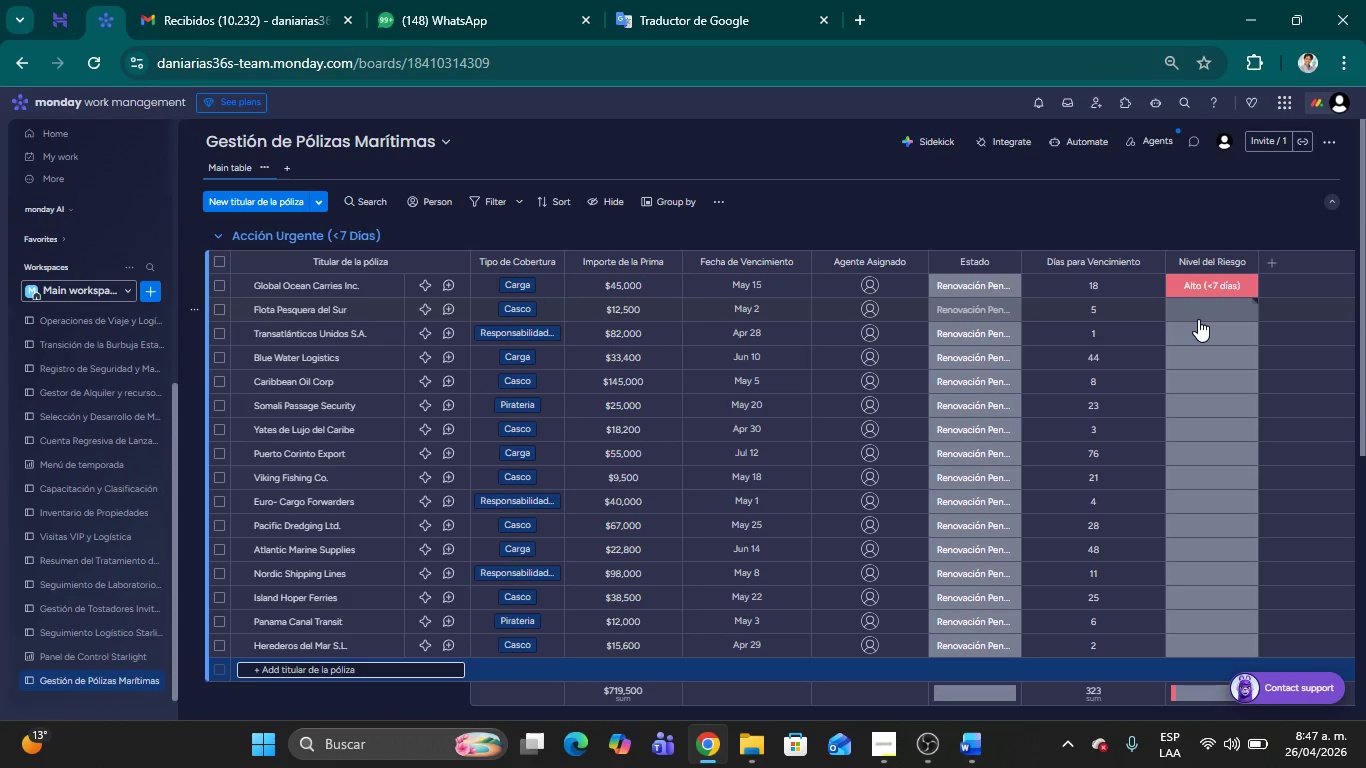 
left_click([1198, 319])
 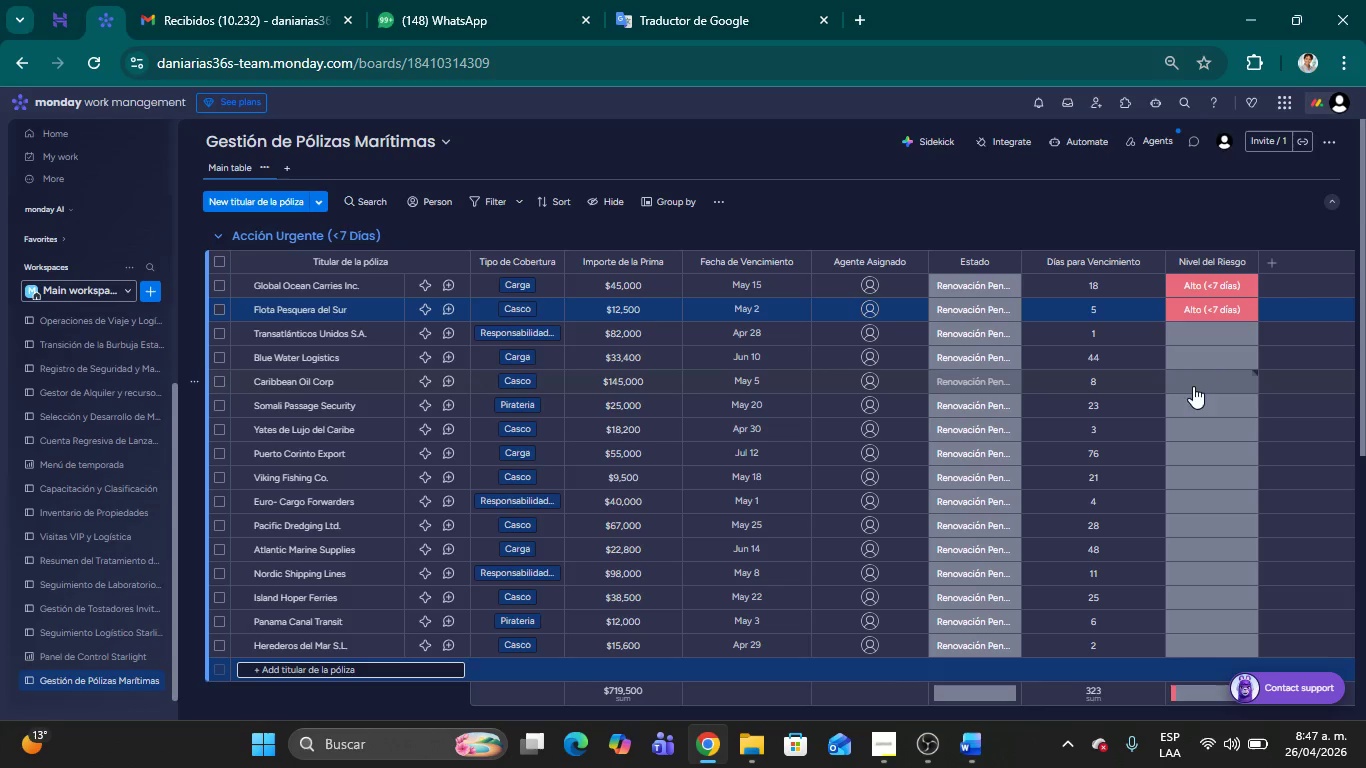 
left_click([1200, 339])
 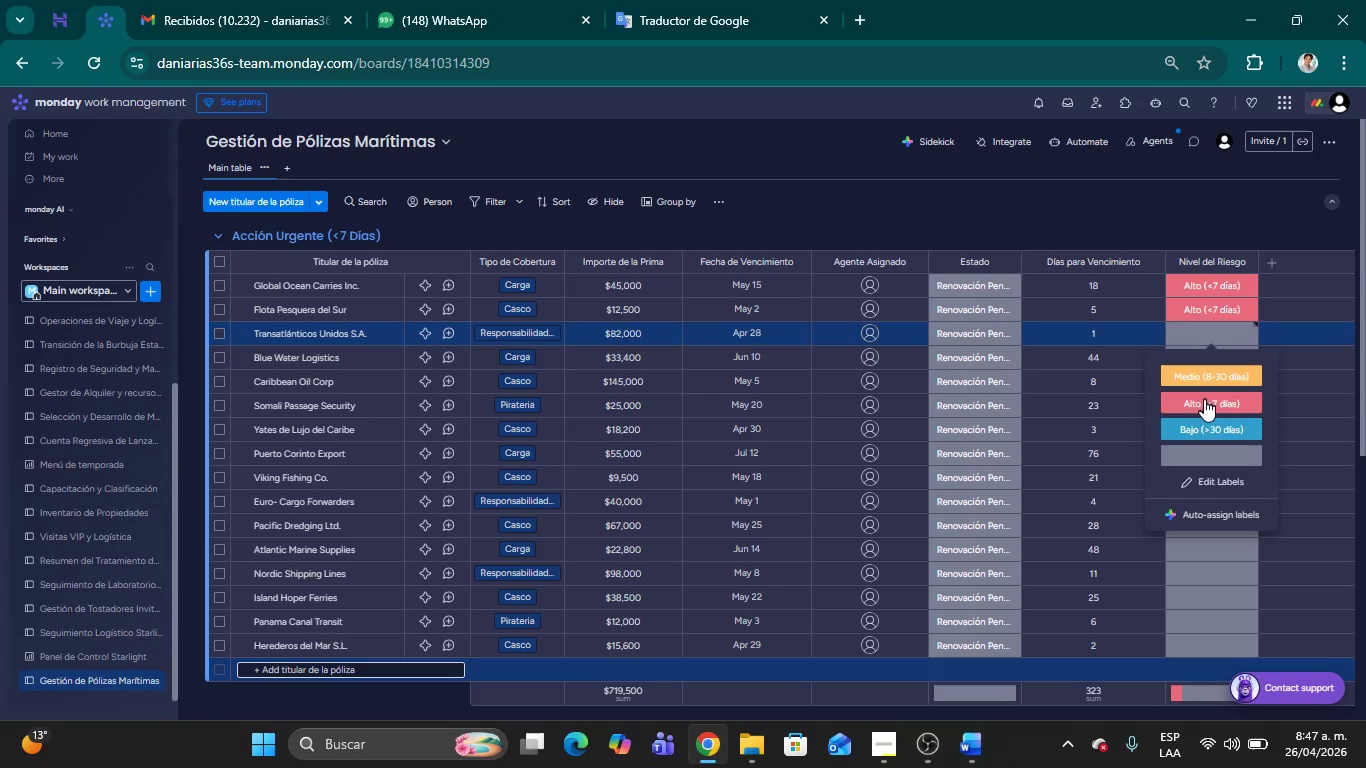 
left_click([1204, 400])
 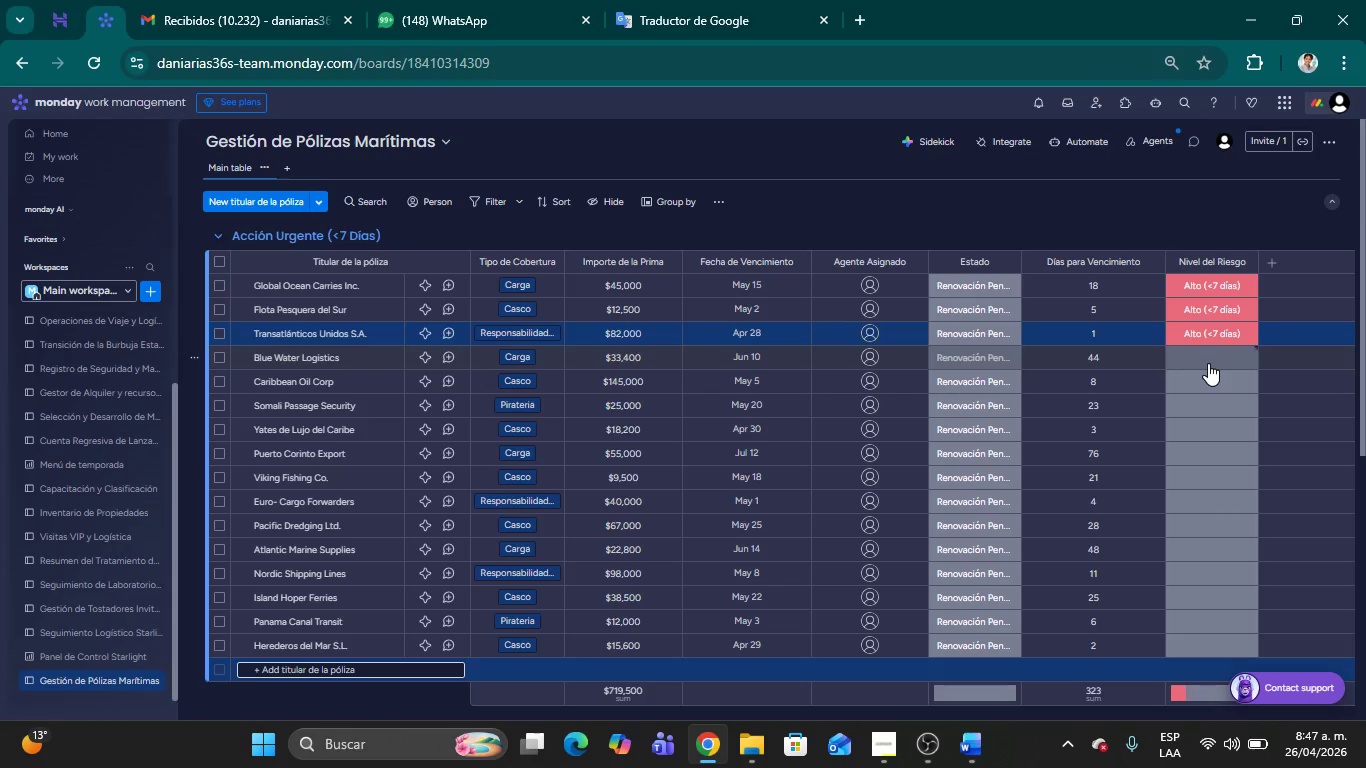 
left_click([1208, 363])
 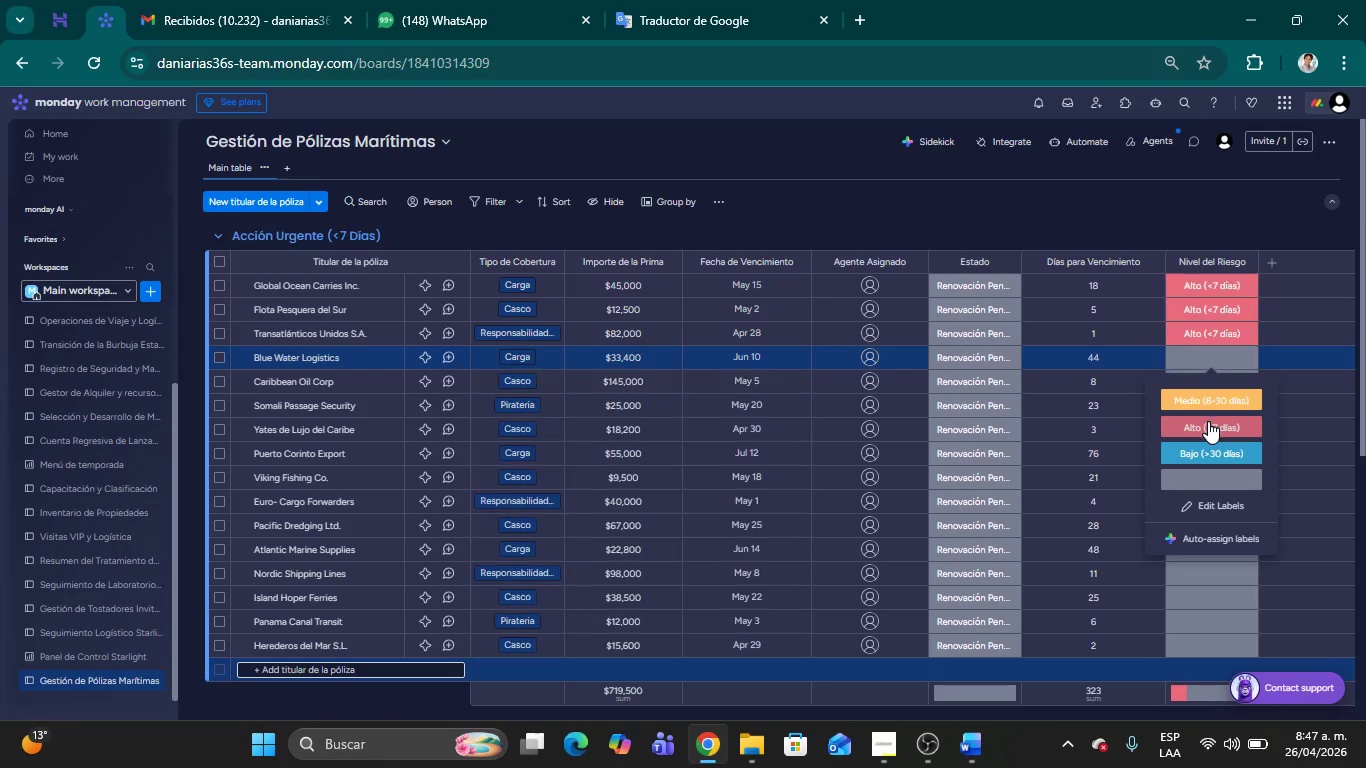 
left_click([1208, 421])
 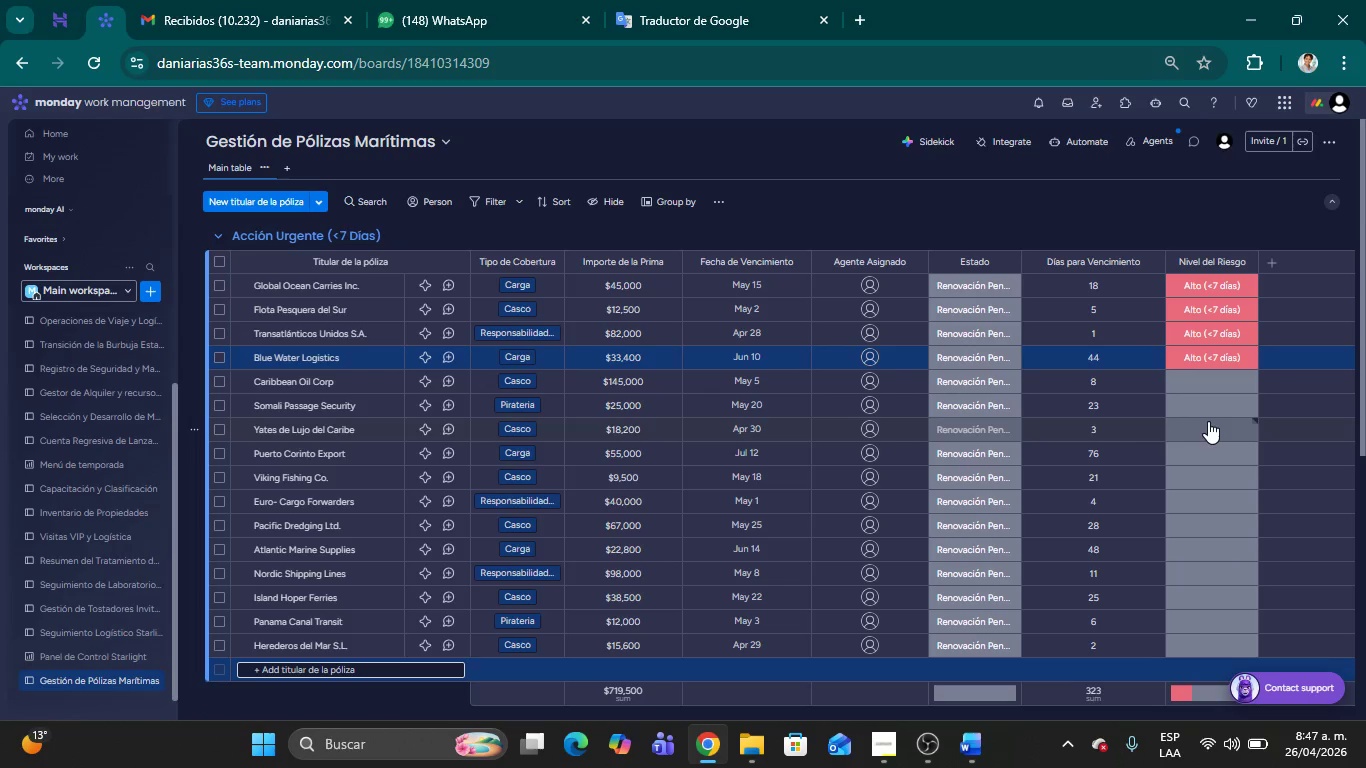 
wait(6.11)
 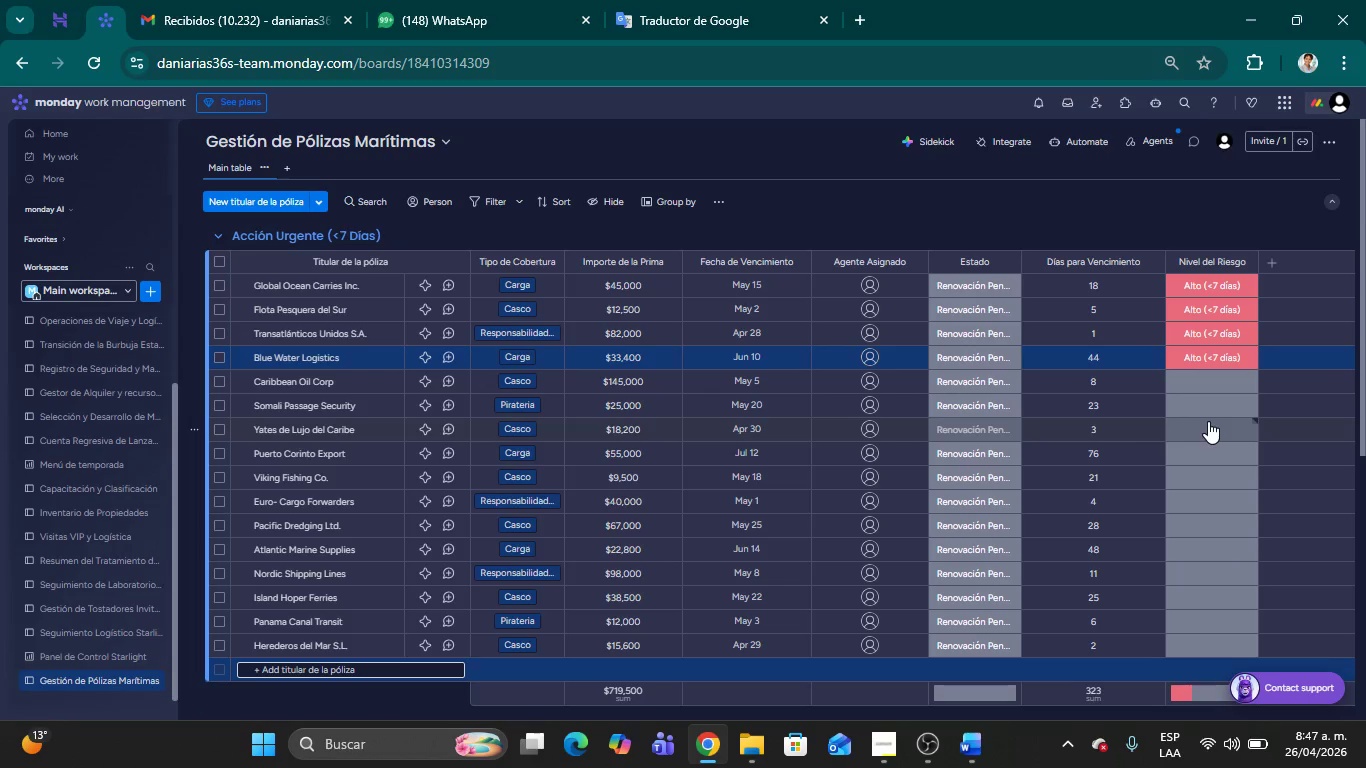 
left_click([1203, 392])
 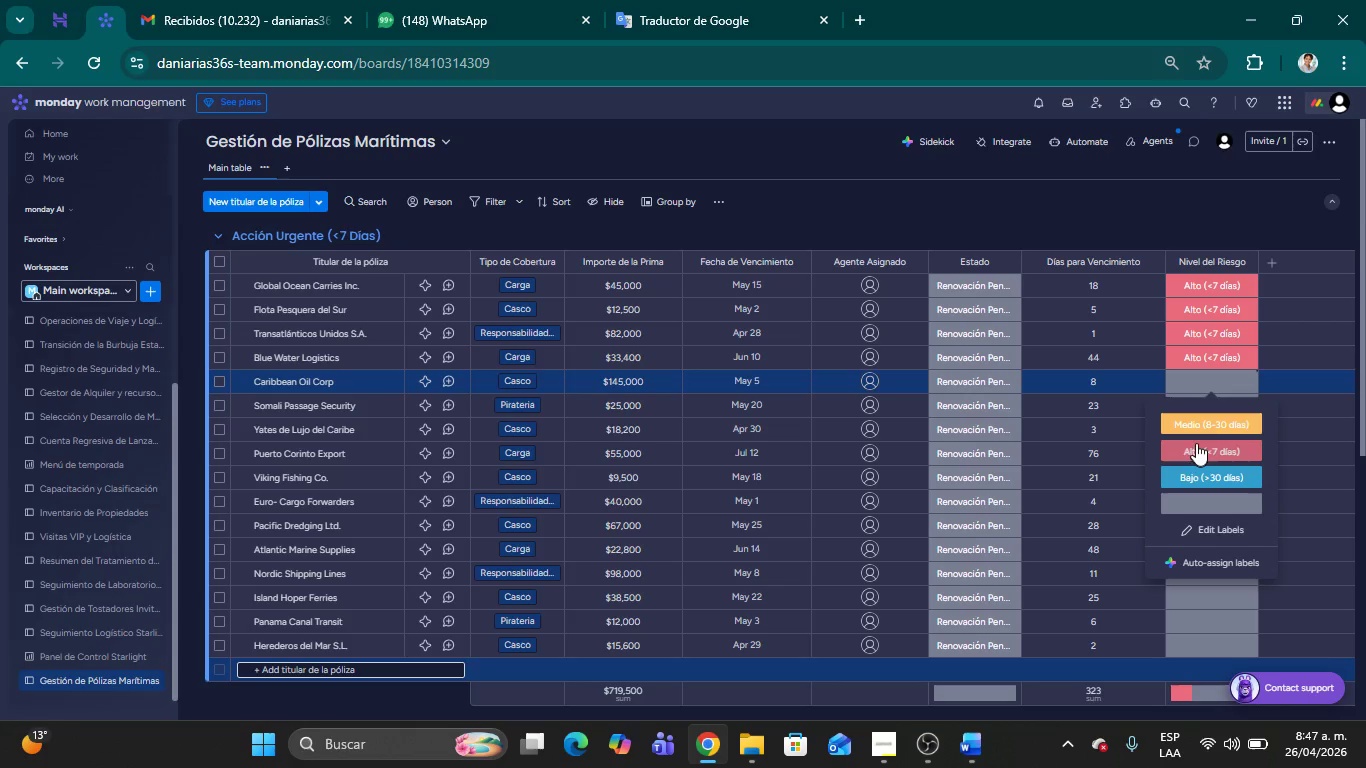 
left_click([1192, 431])
 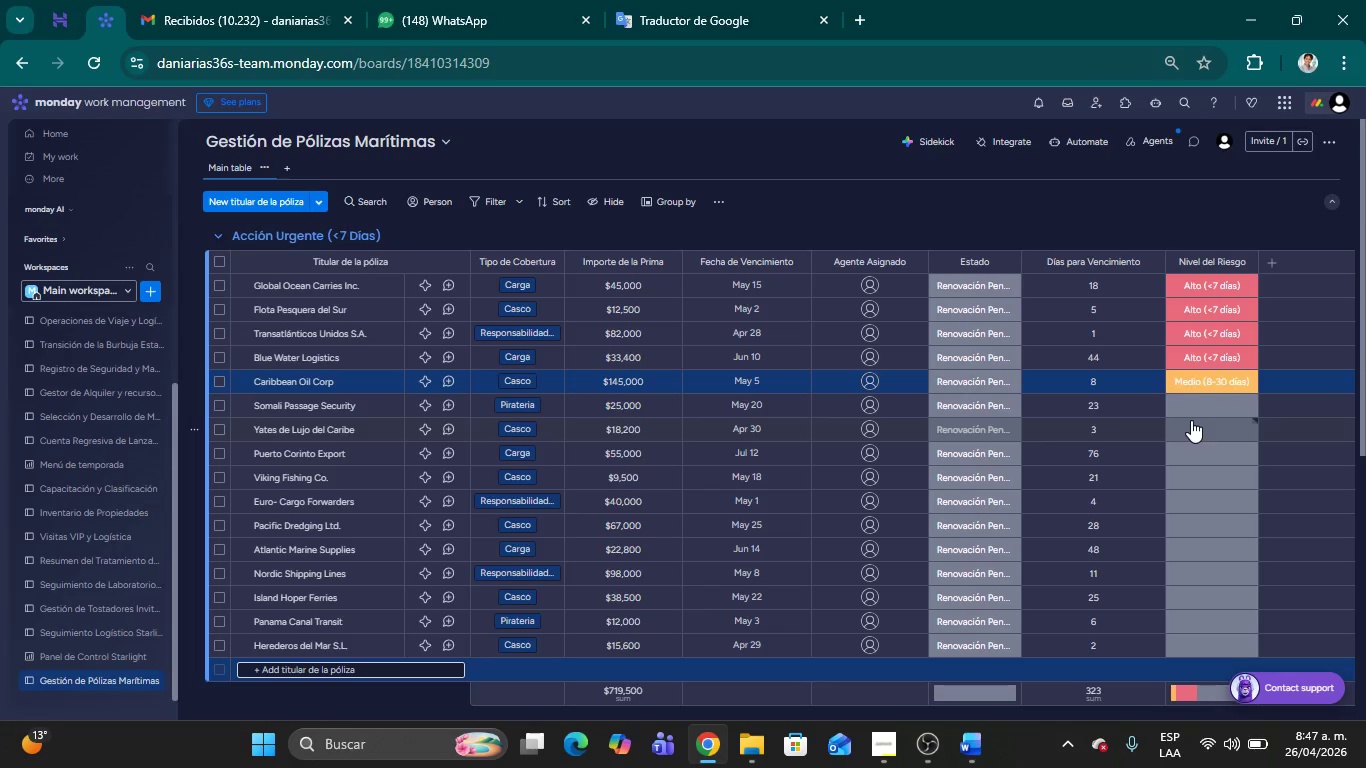 
left_click([1191, 420])
 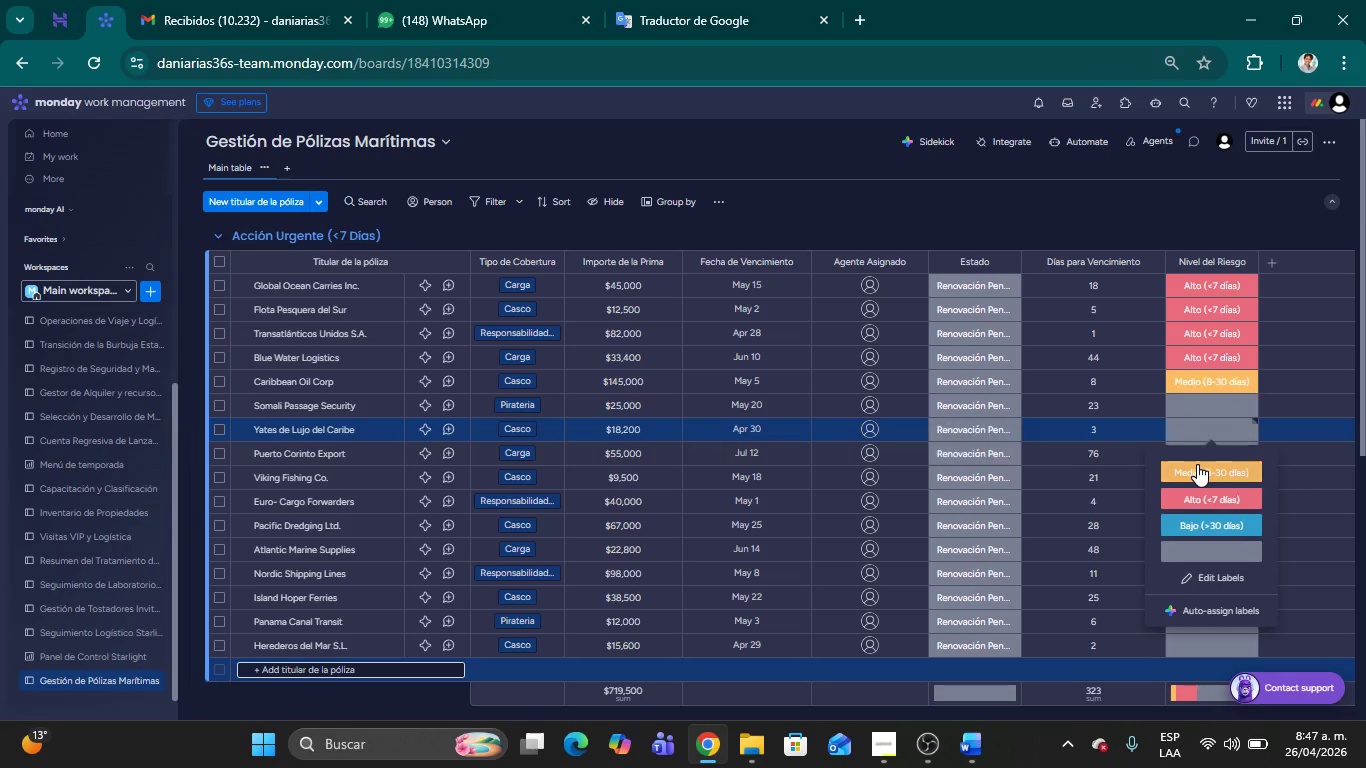 
left_click([1197, 464])
 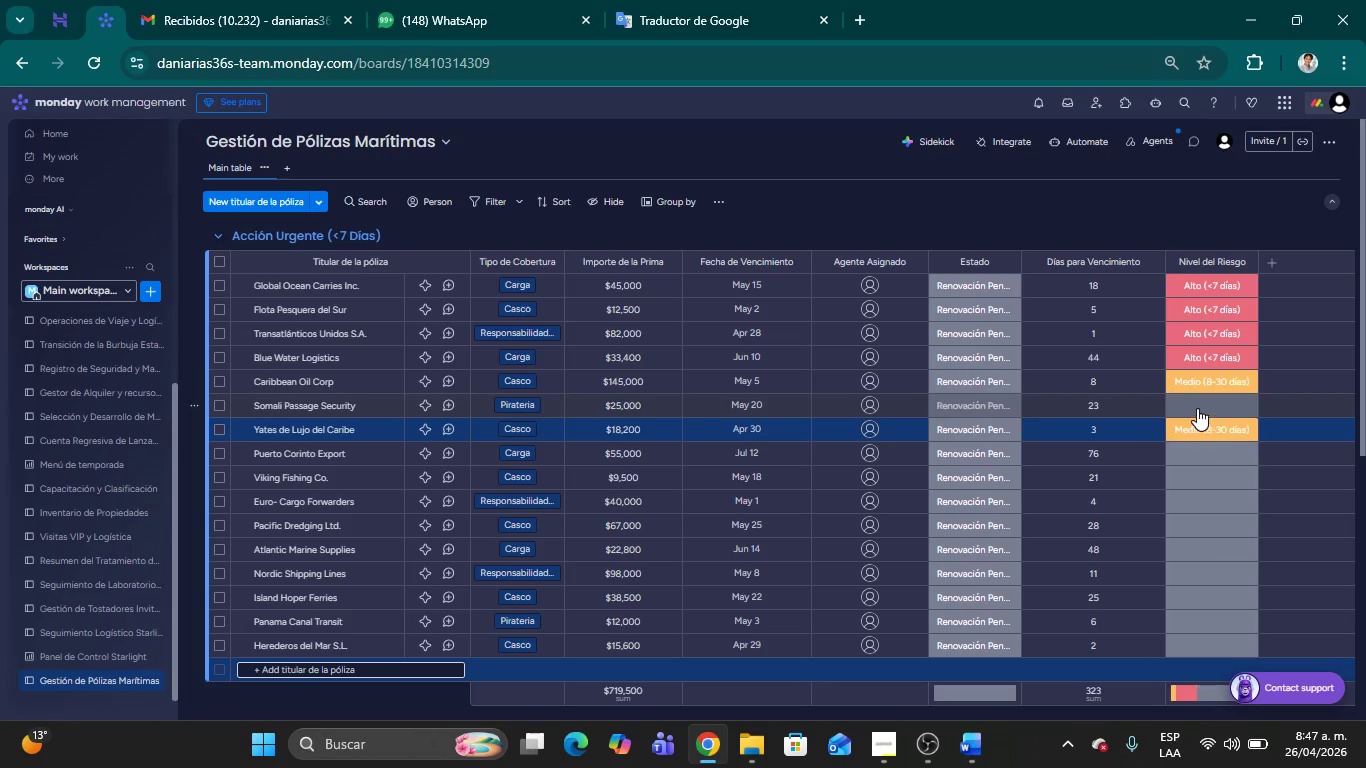 
left_click([1197, 407])
 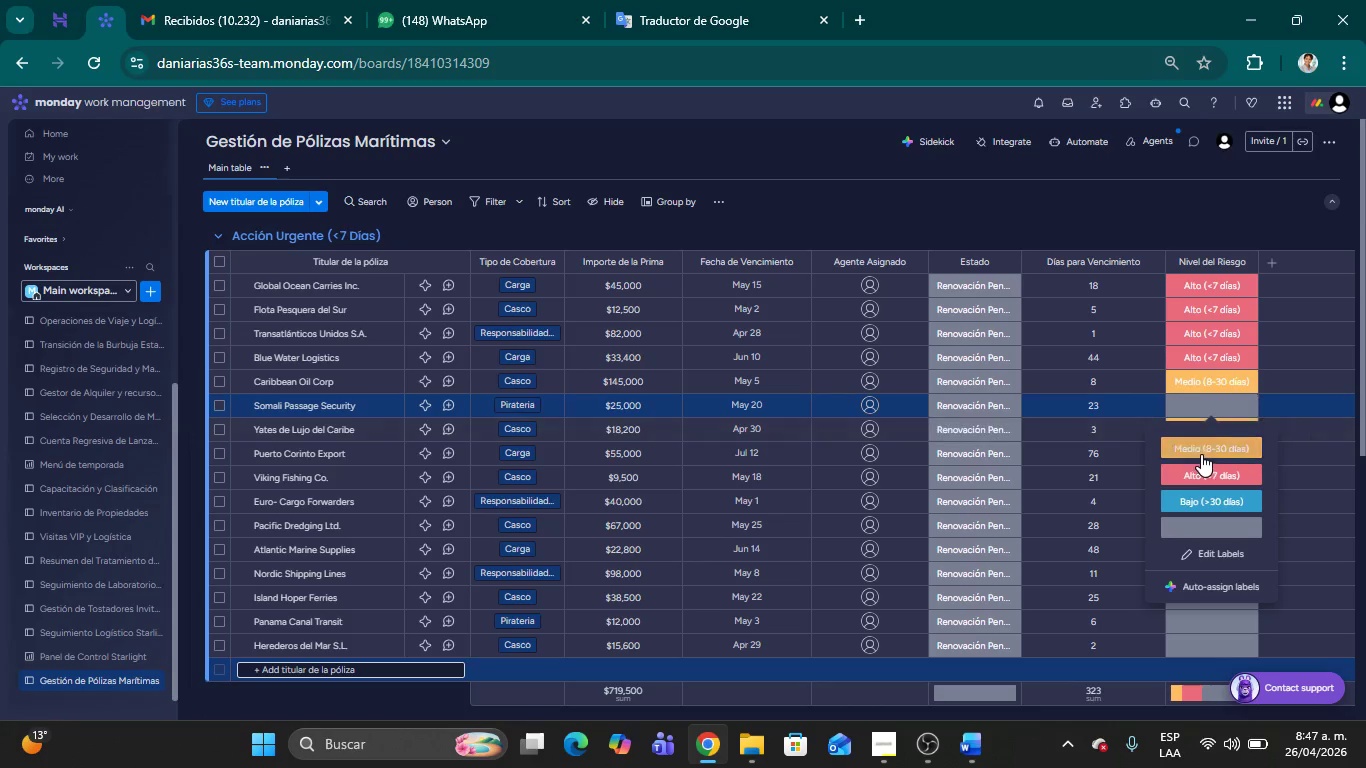 
left_click([1202, 445])
 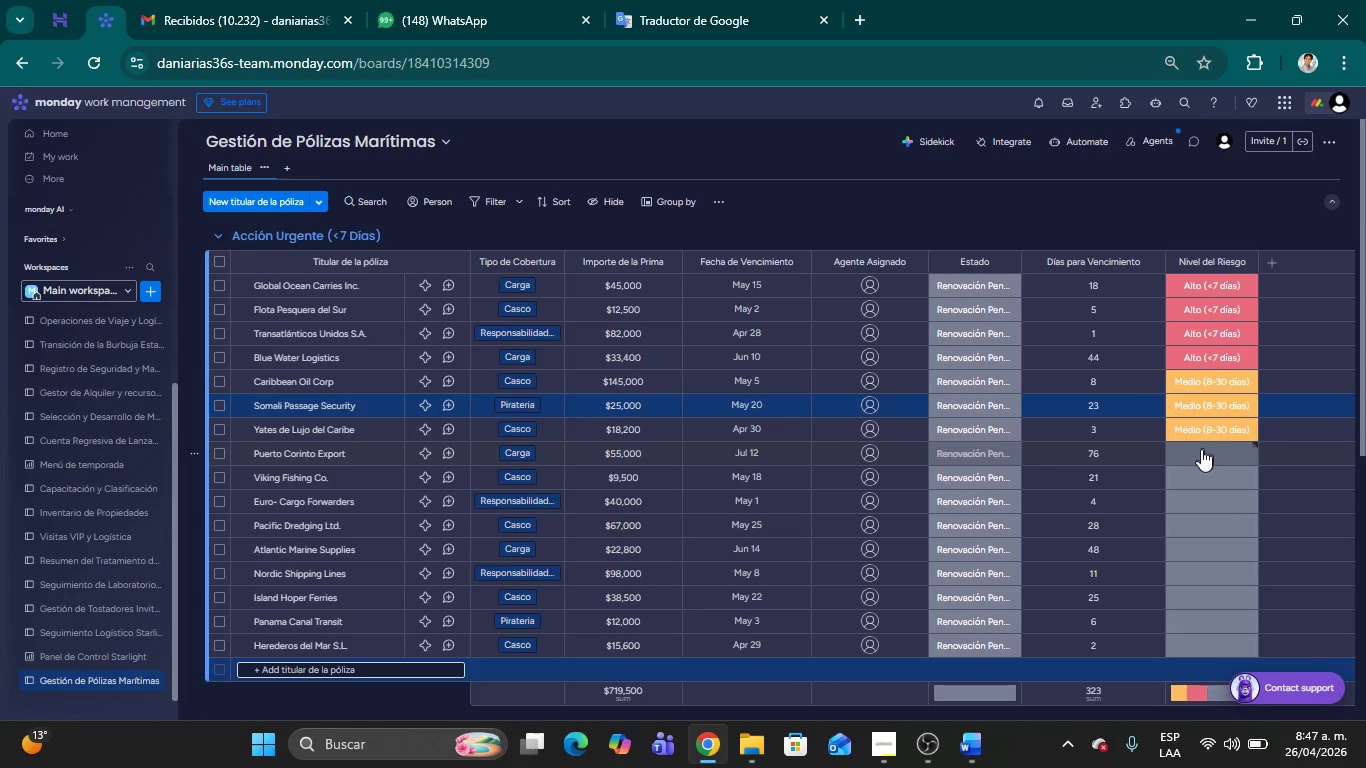 
left_click([1199, 453])
 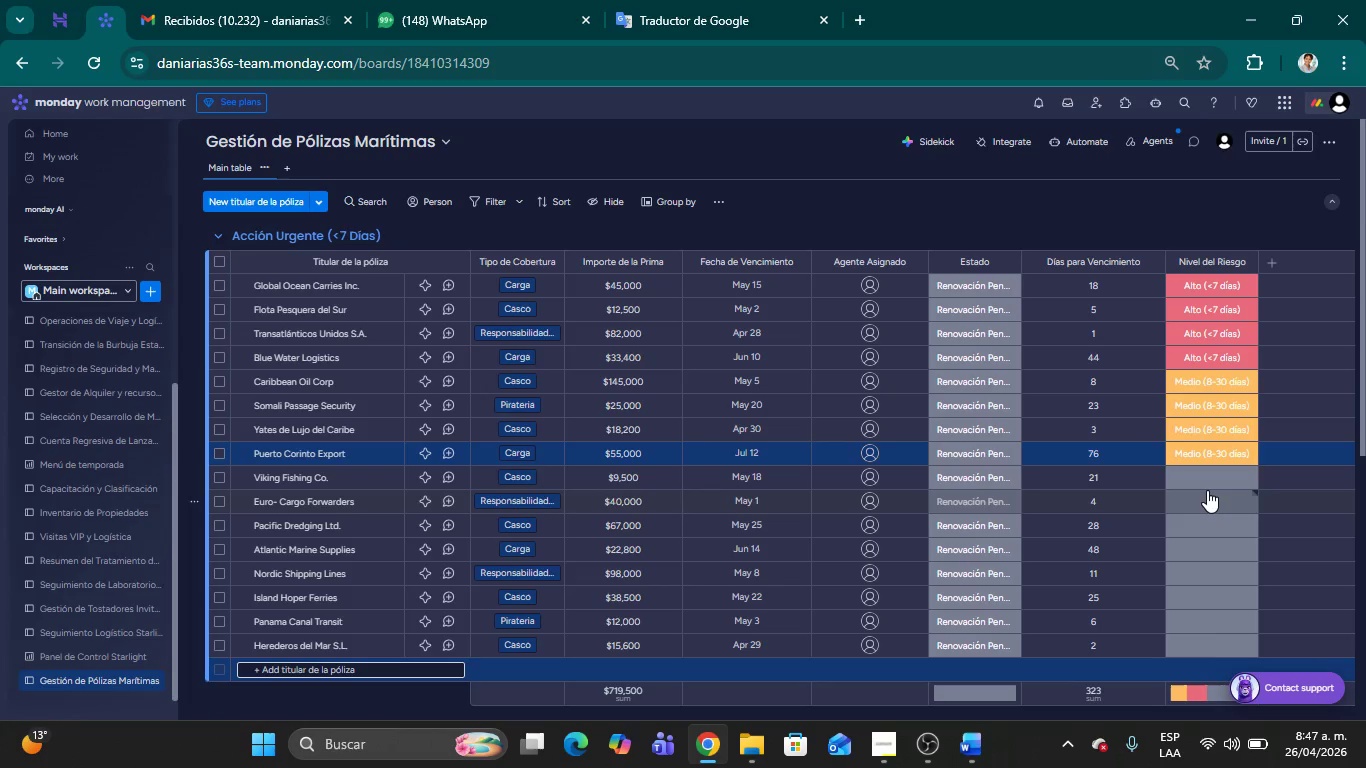 
left_click([1205, 484])
 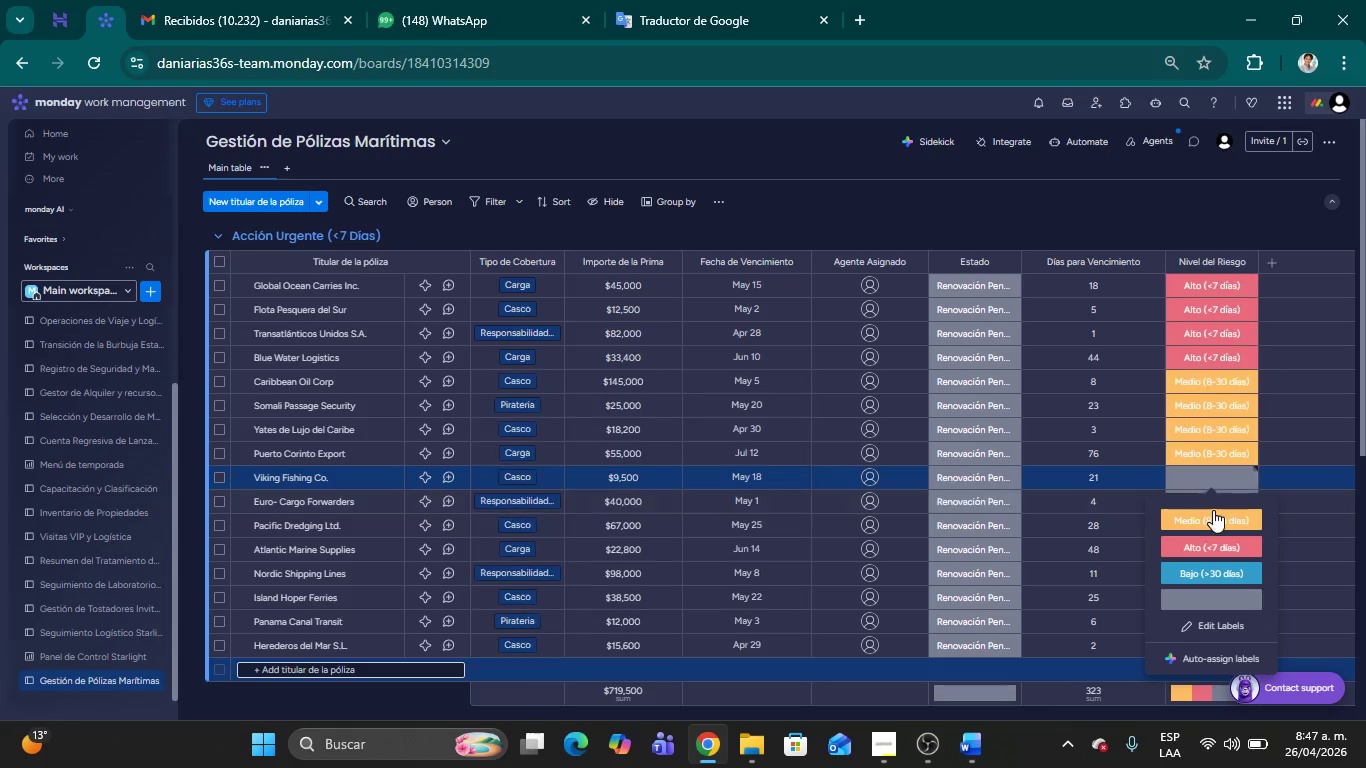 
left_click([1214, 512])
 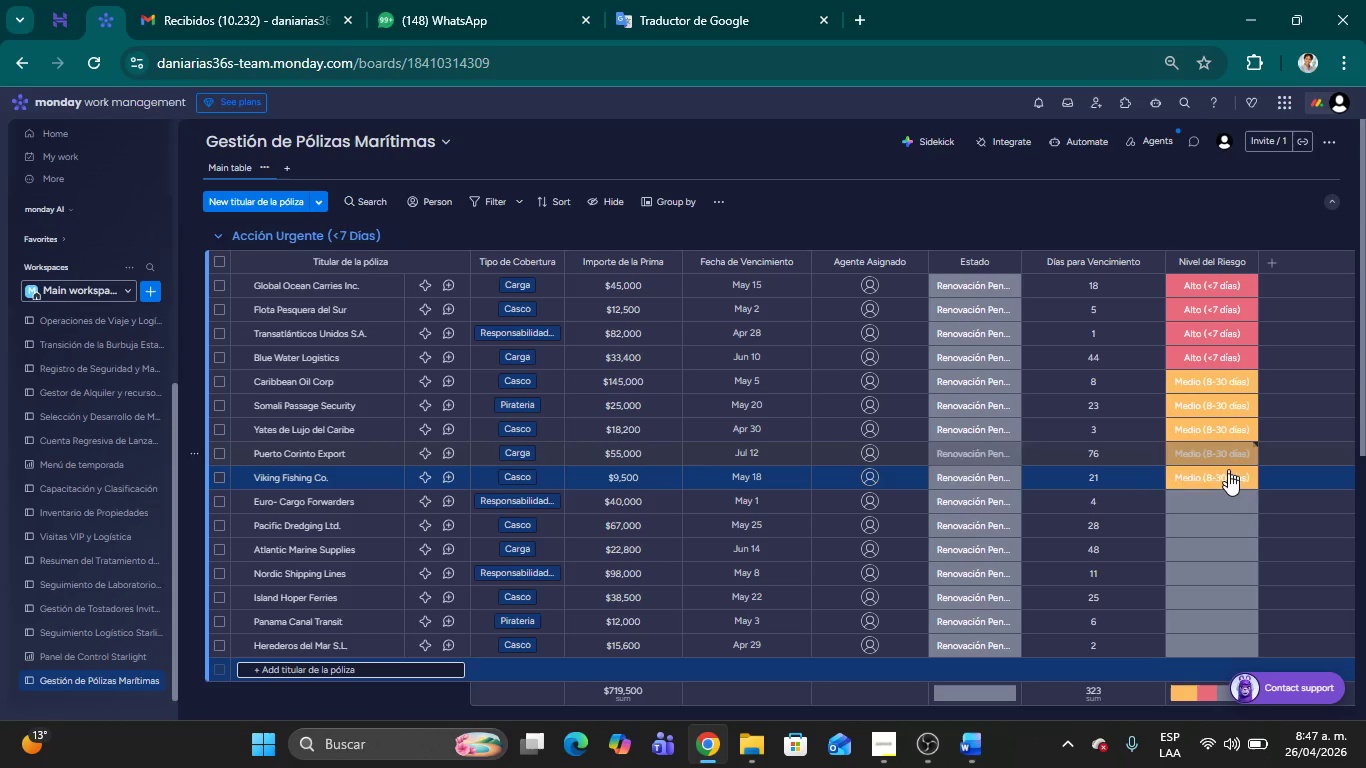 
left_click([1228, 491])
 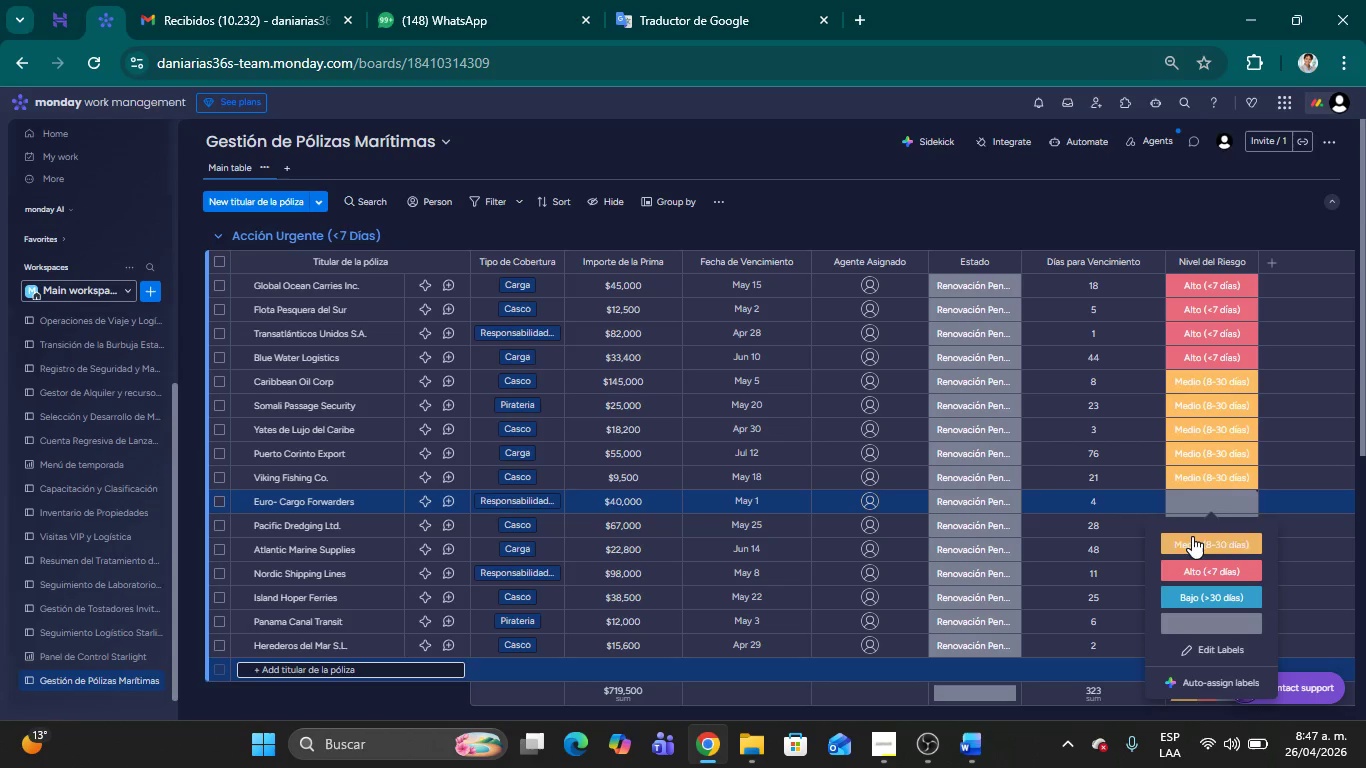 
left_click([1192, 540])
 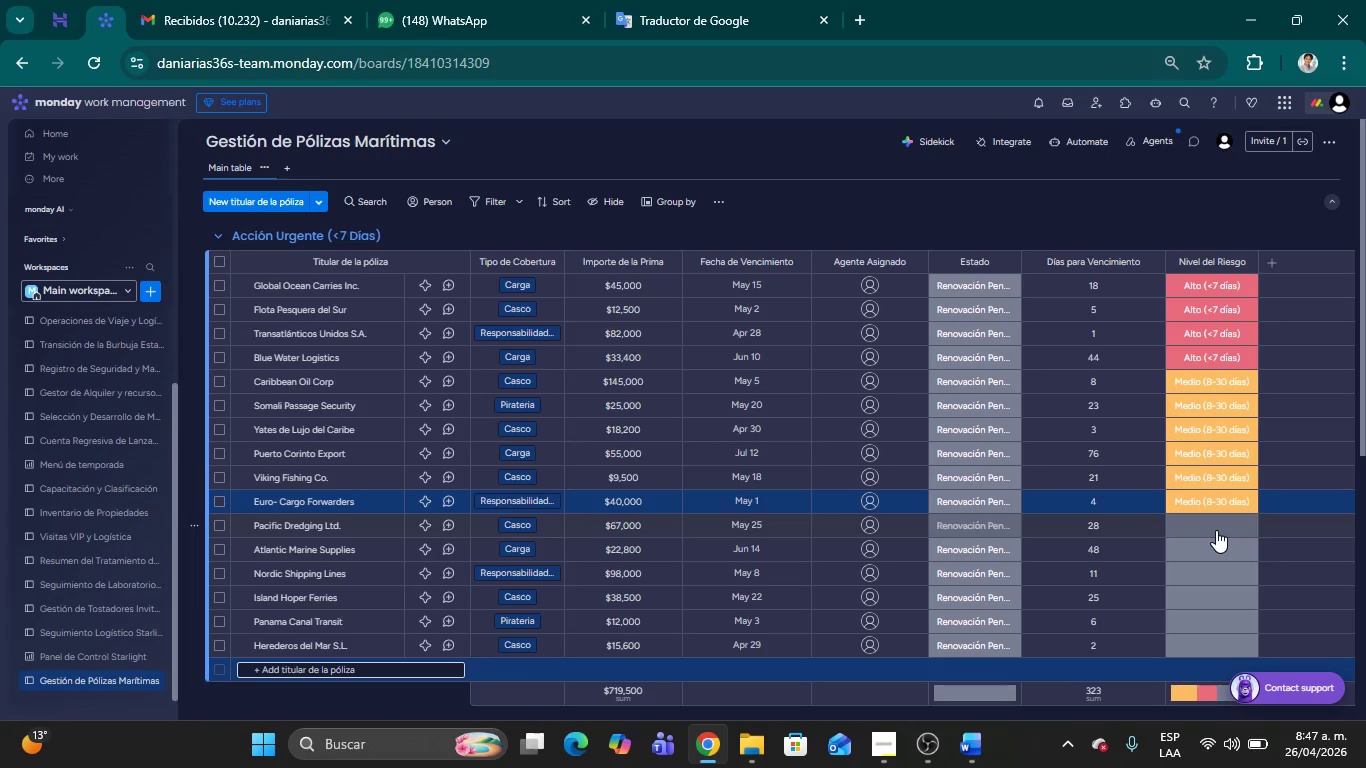 
left_click([1217, 530])
 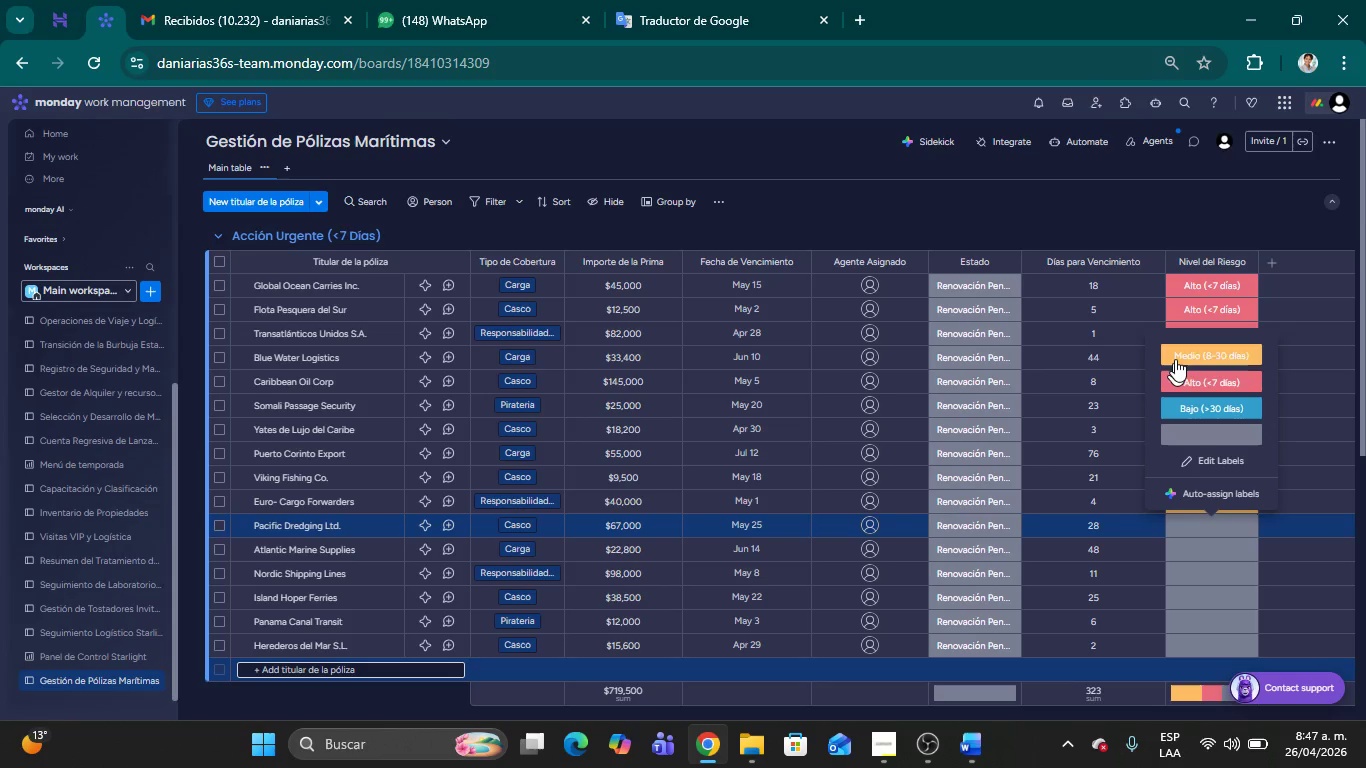 
left_click([1177, 355])
 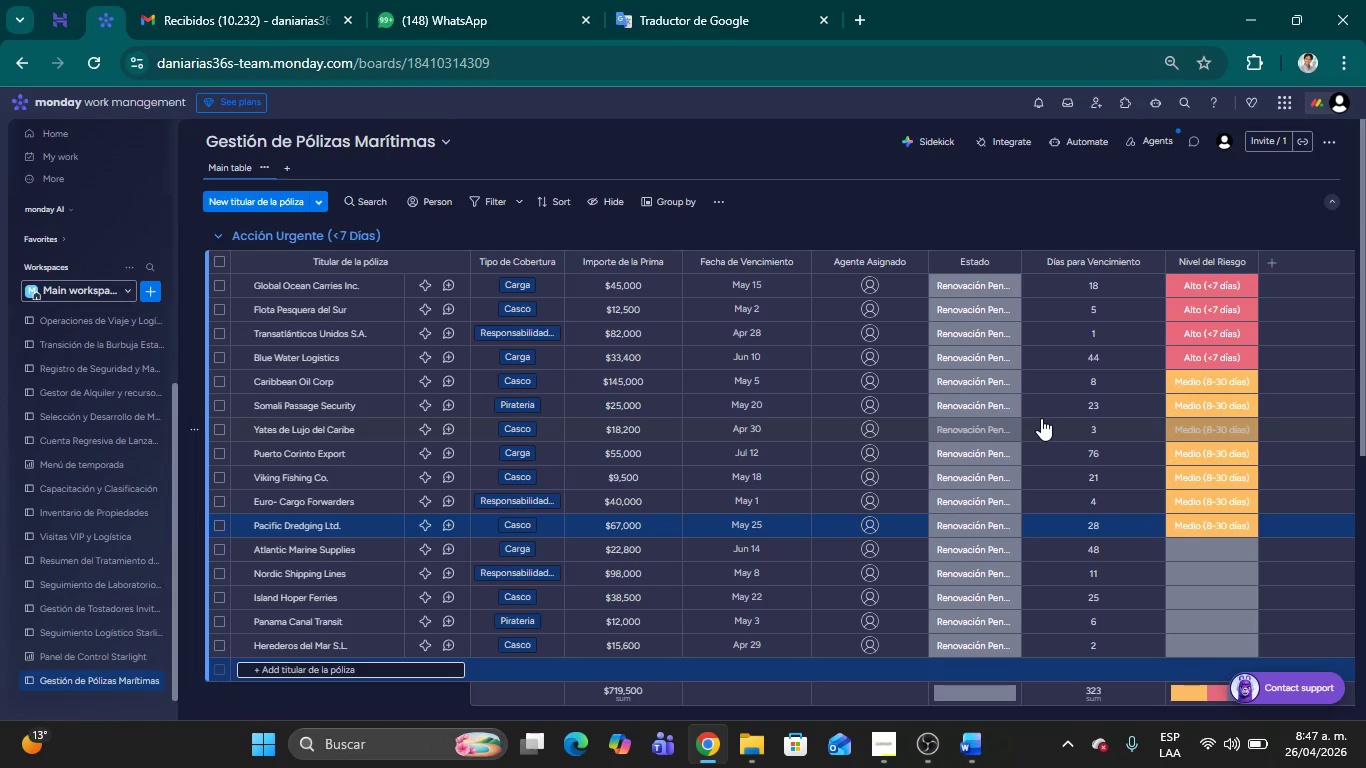 
scroll: coordinate [1141, 497], scroll_direction: down, amount: 1.0
 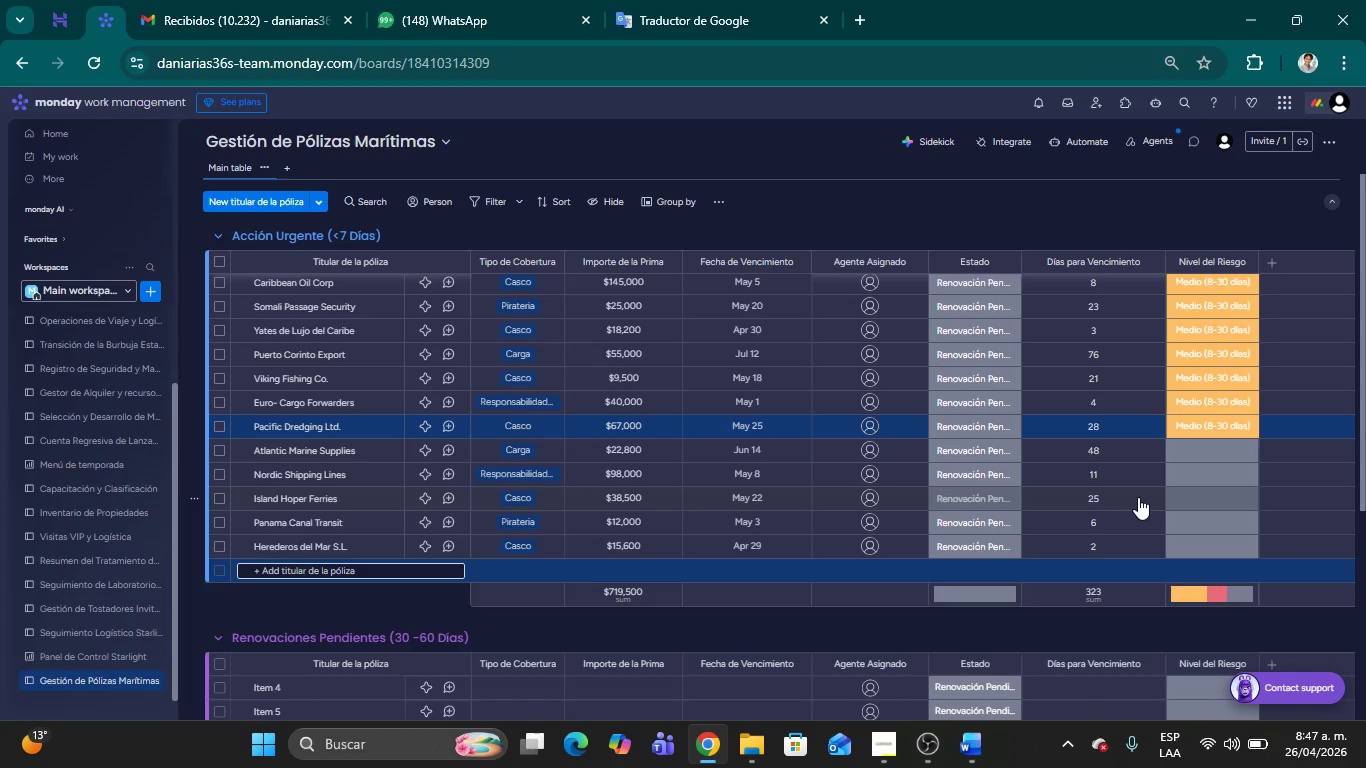 
wait(7.85)
 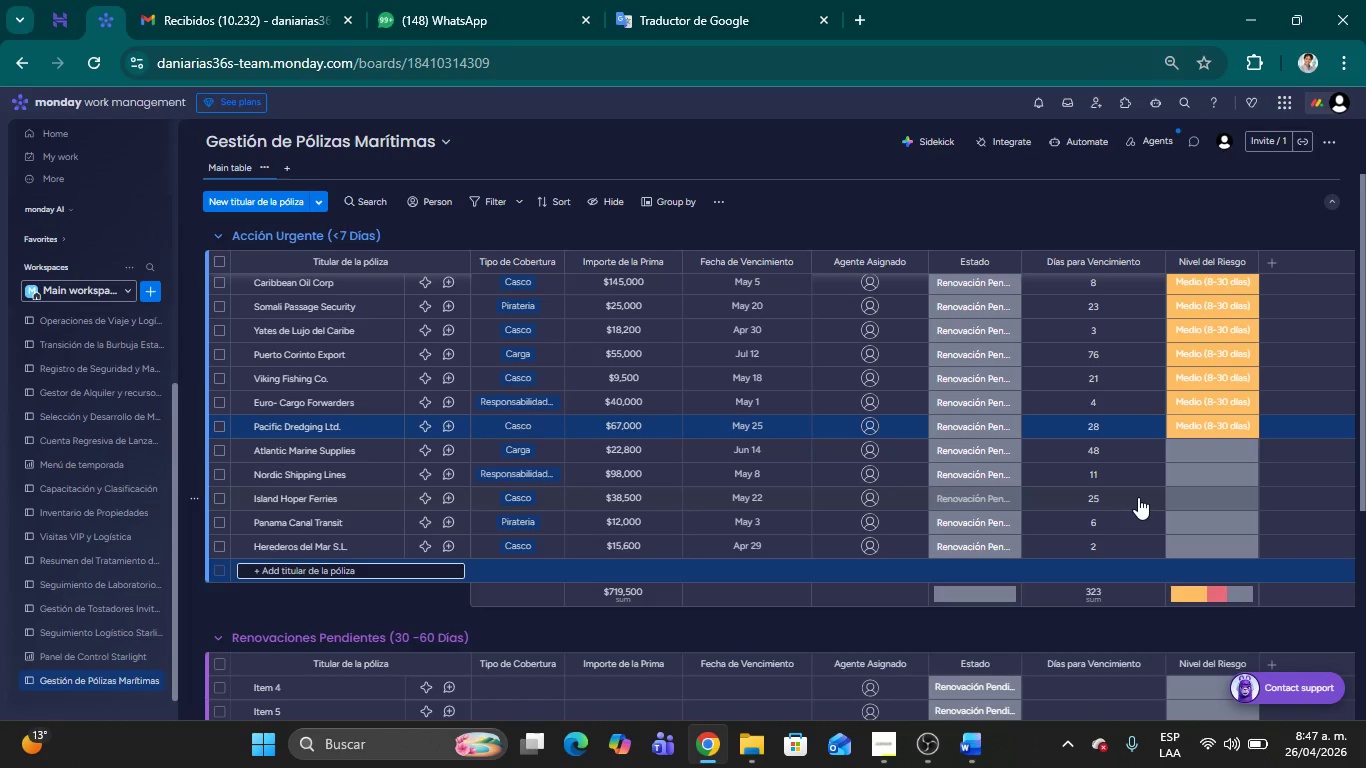 
left_click([1181, 467])
 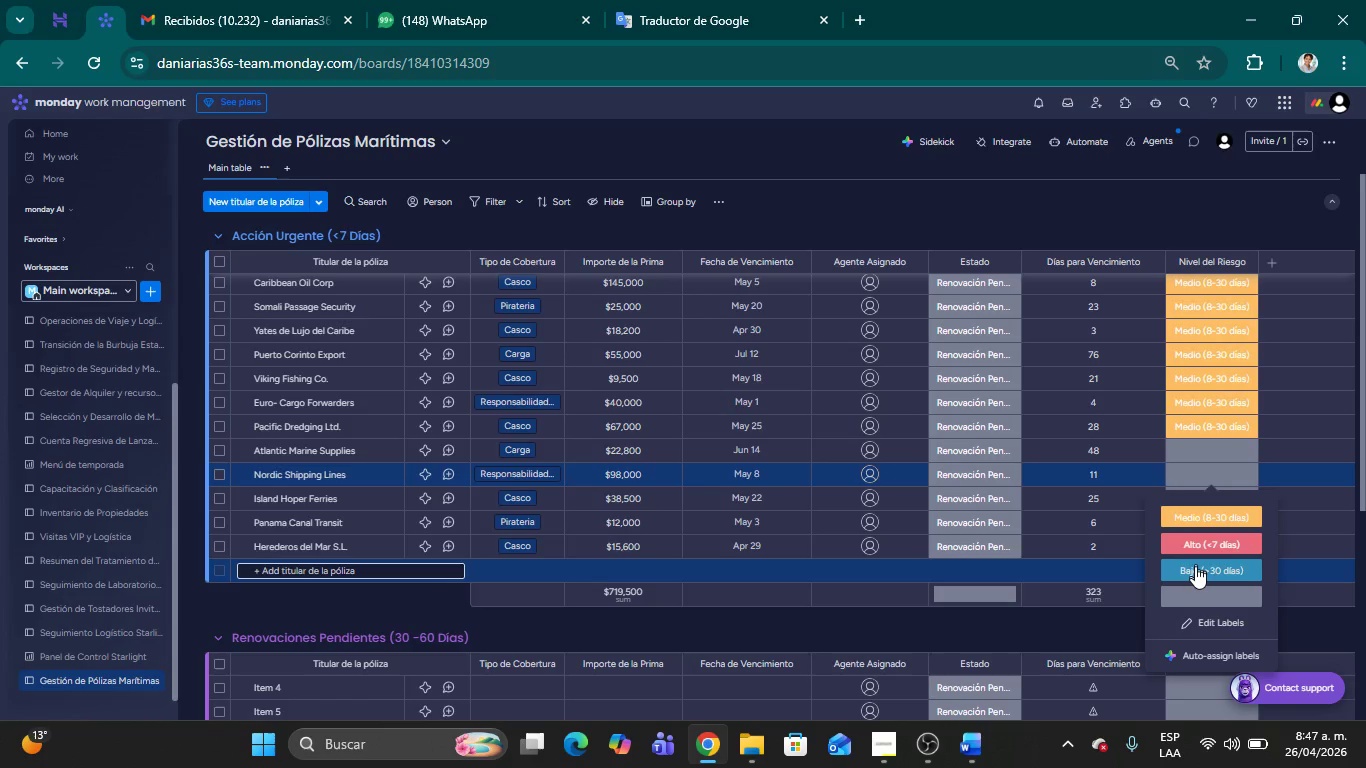 
left_click([1195, 567])
 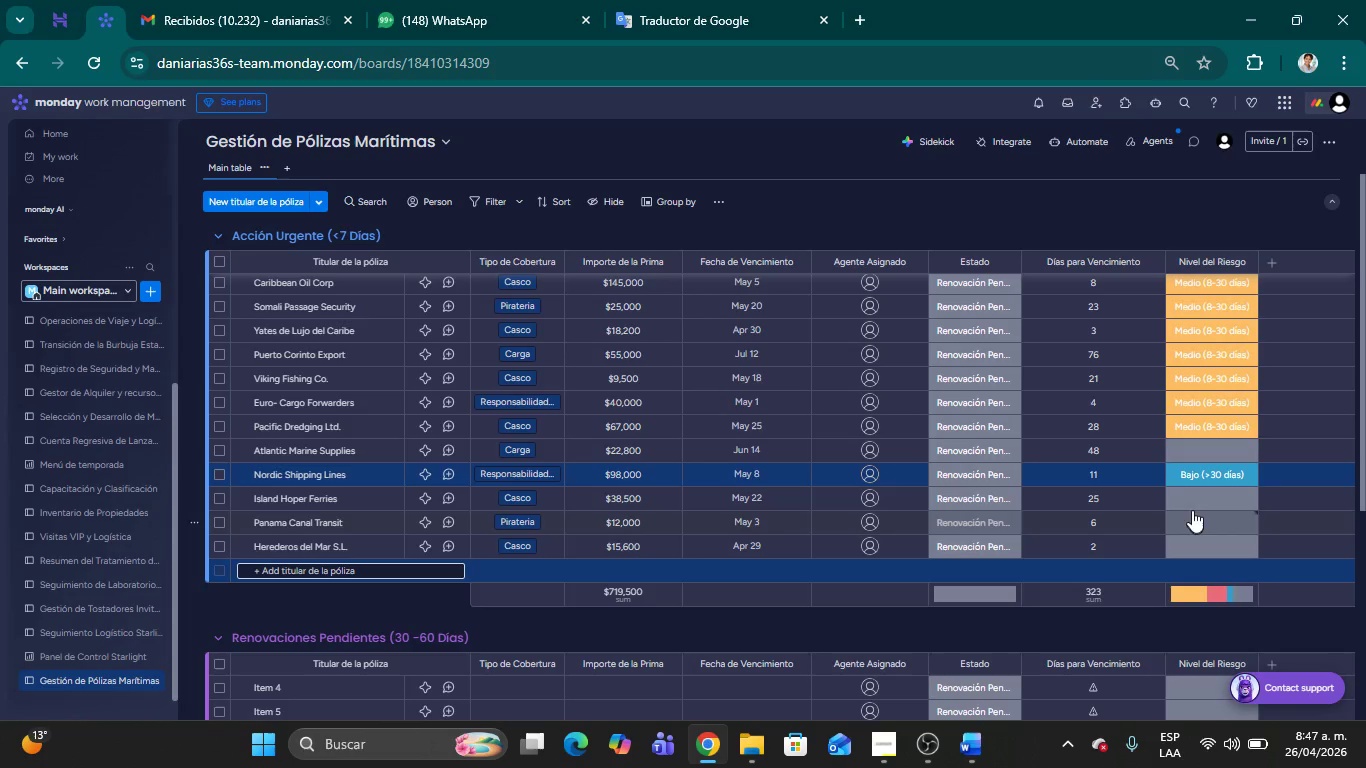 
left_click([1189, 499])
 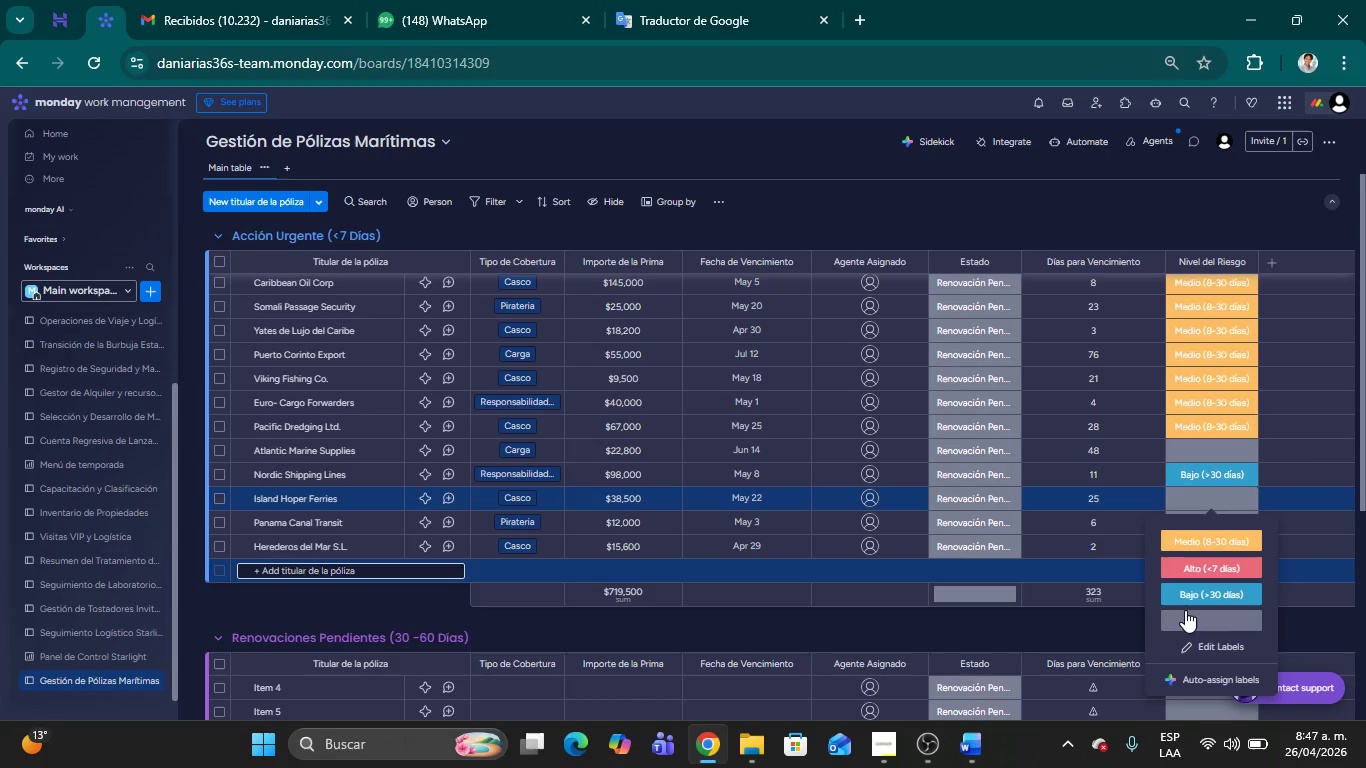 
left_click([1182, 592])
 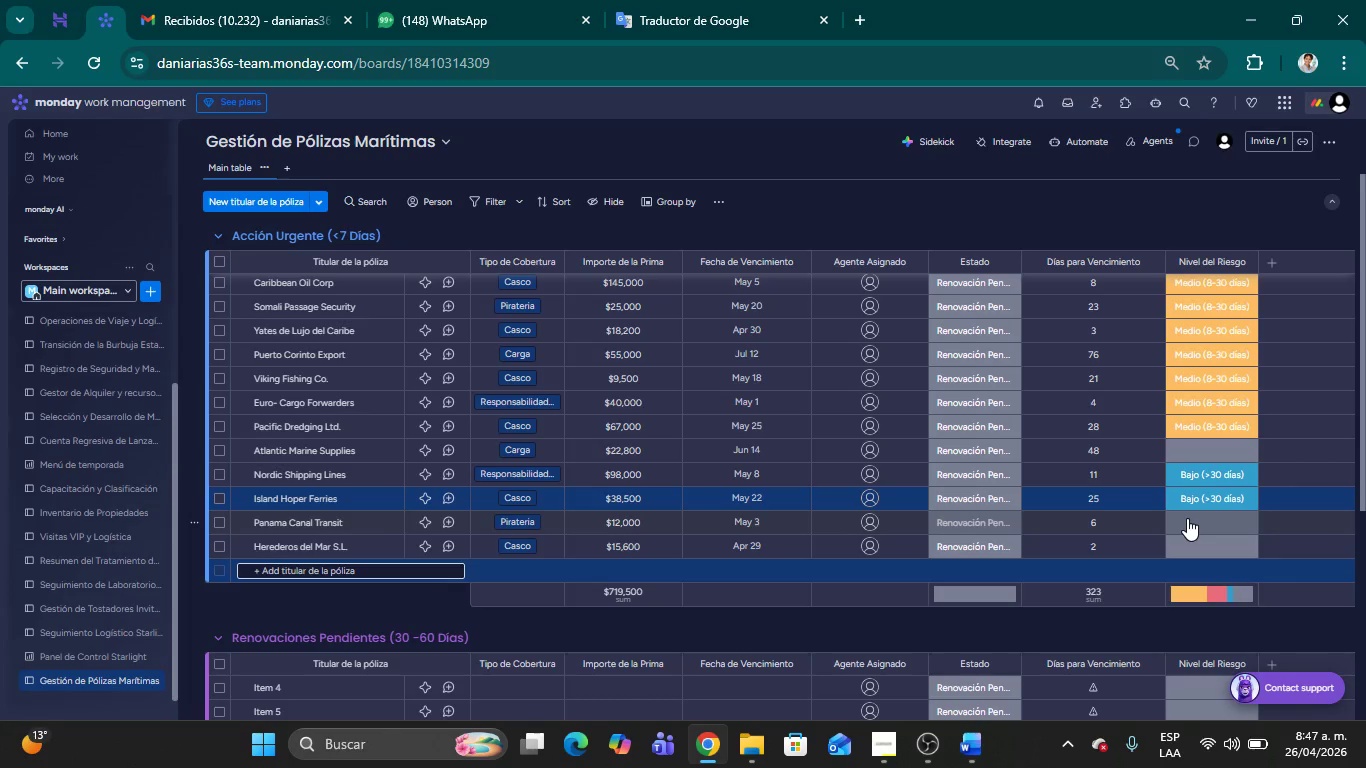 
left_click([1188, 519])
 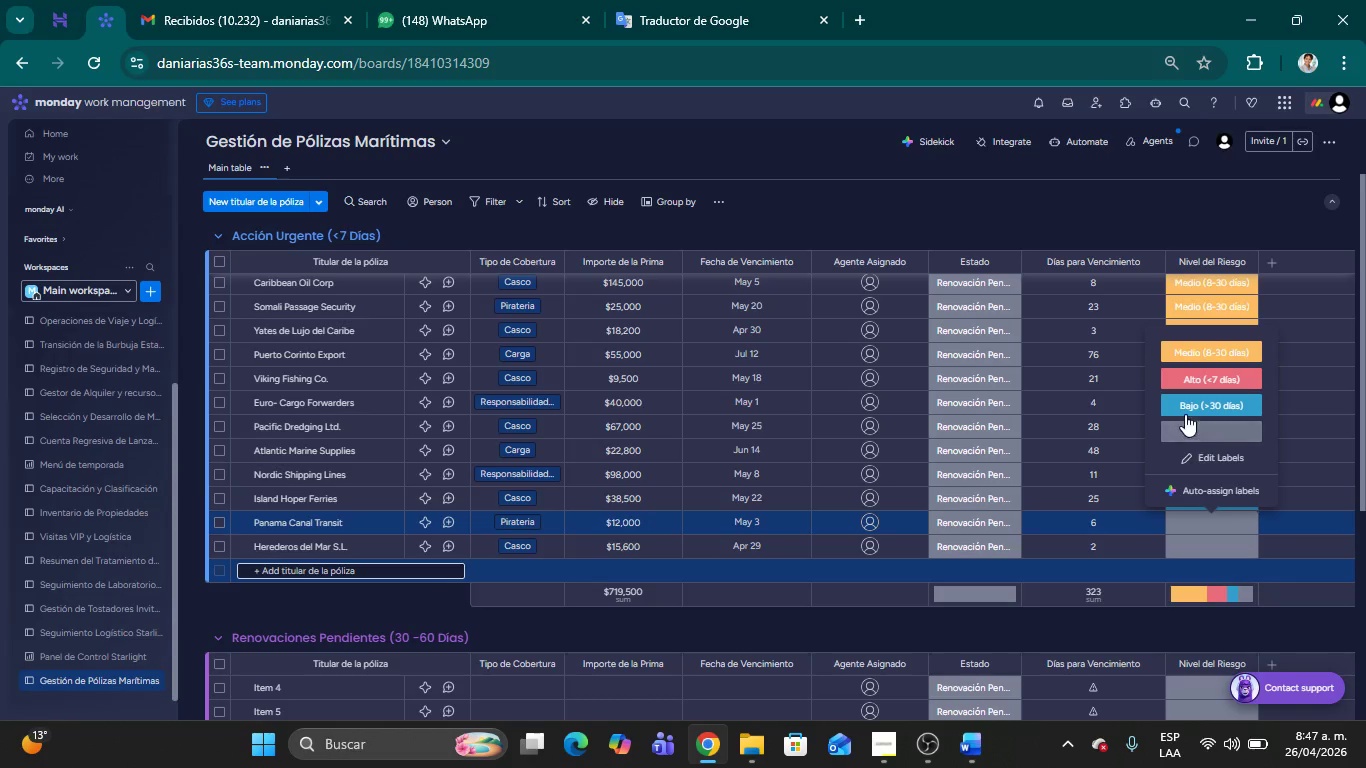 
left_click([1183, 407])
 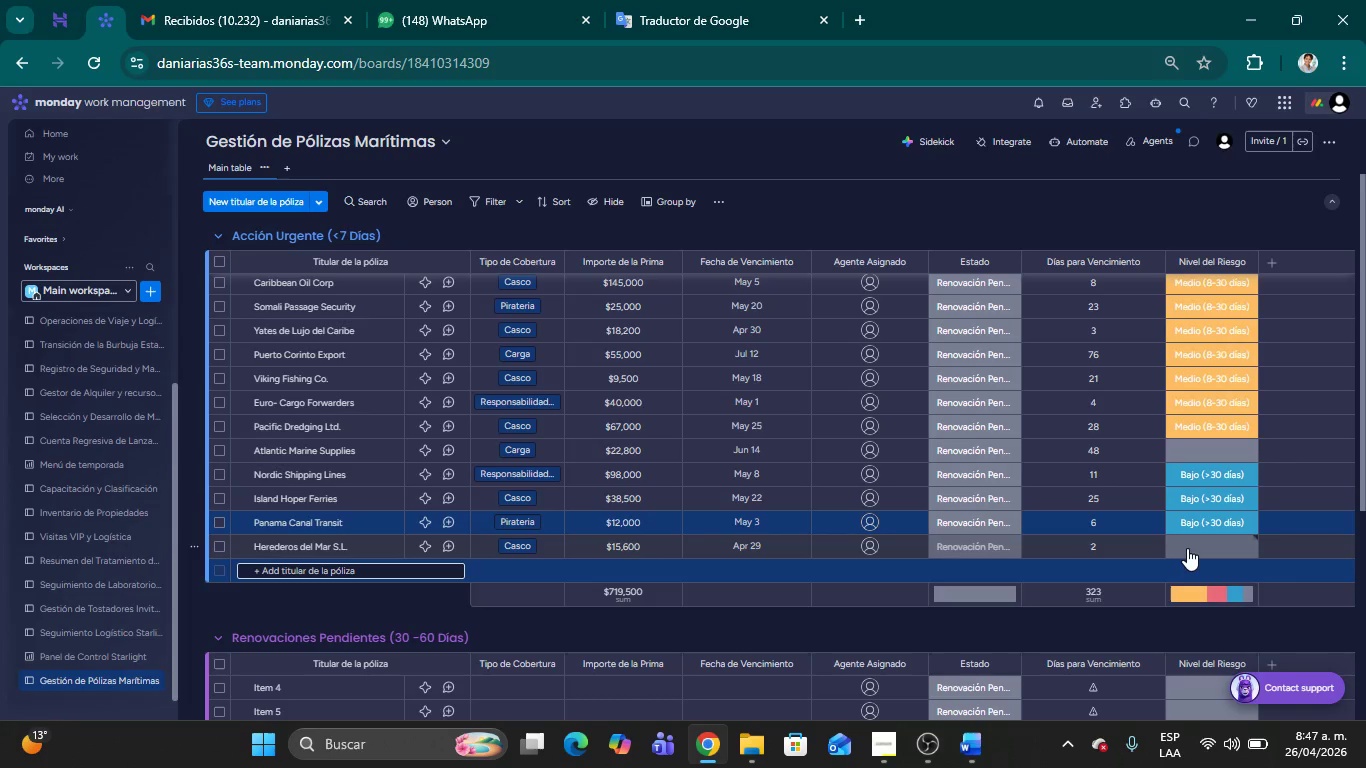 
left_click([1187, 548])
 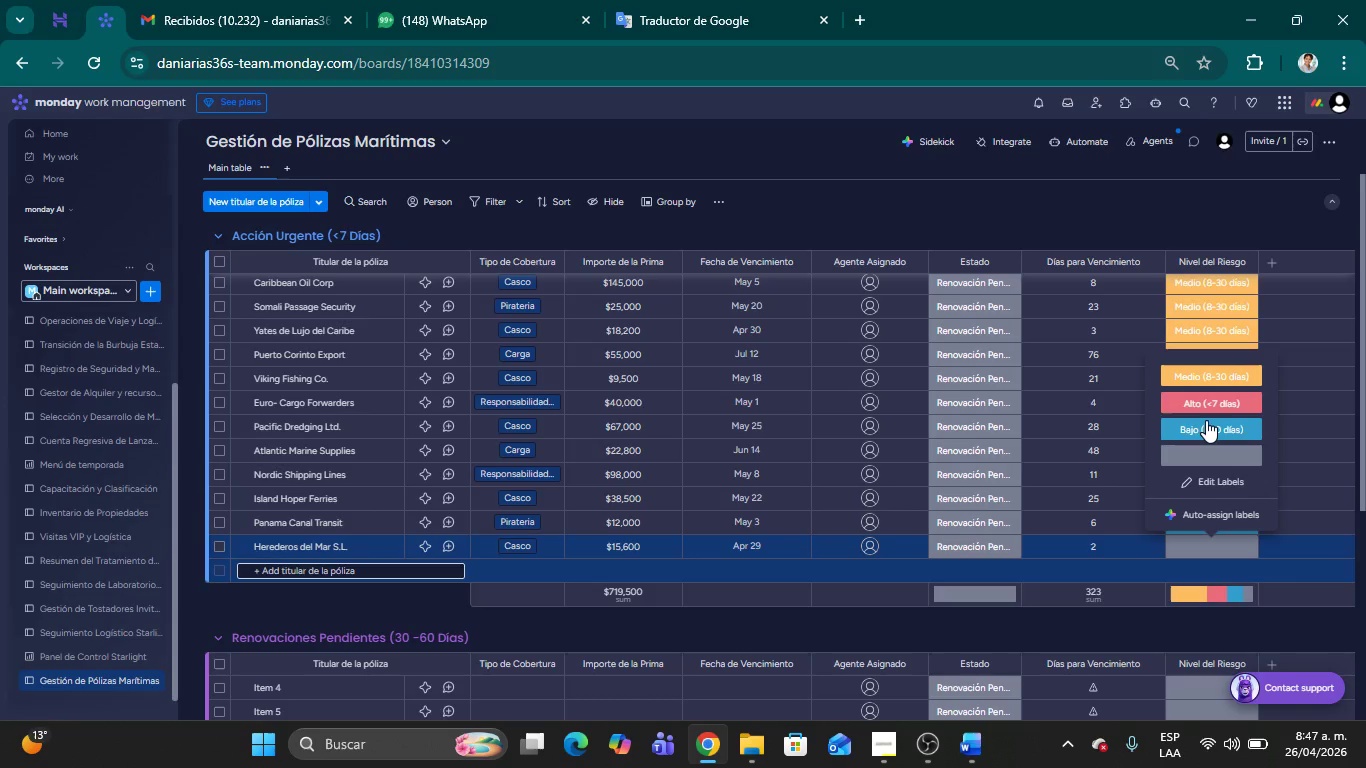 
left_click([1204, 425])
 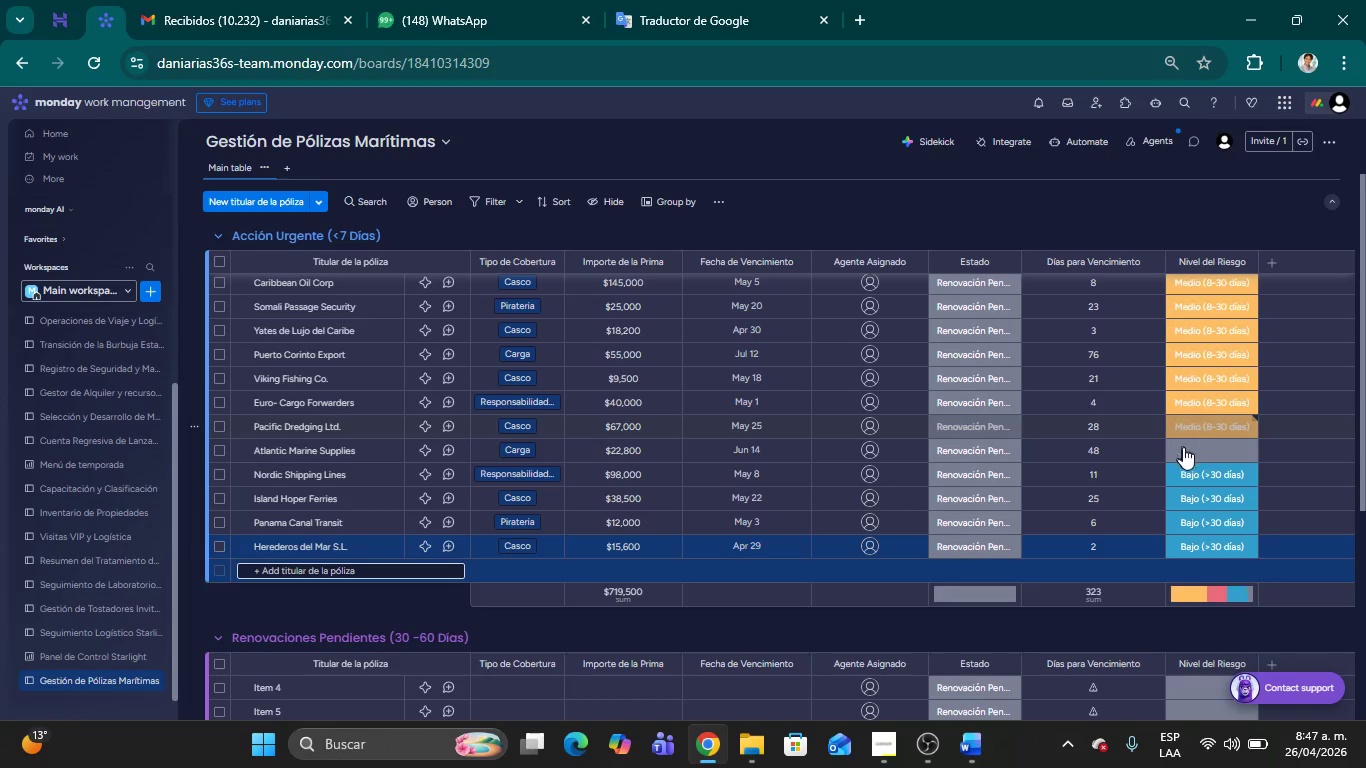 
left_click([1189, 459])
 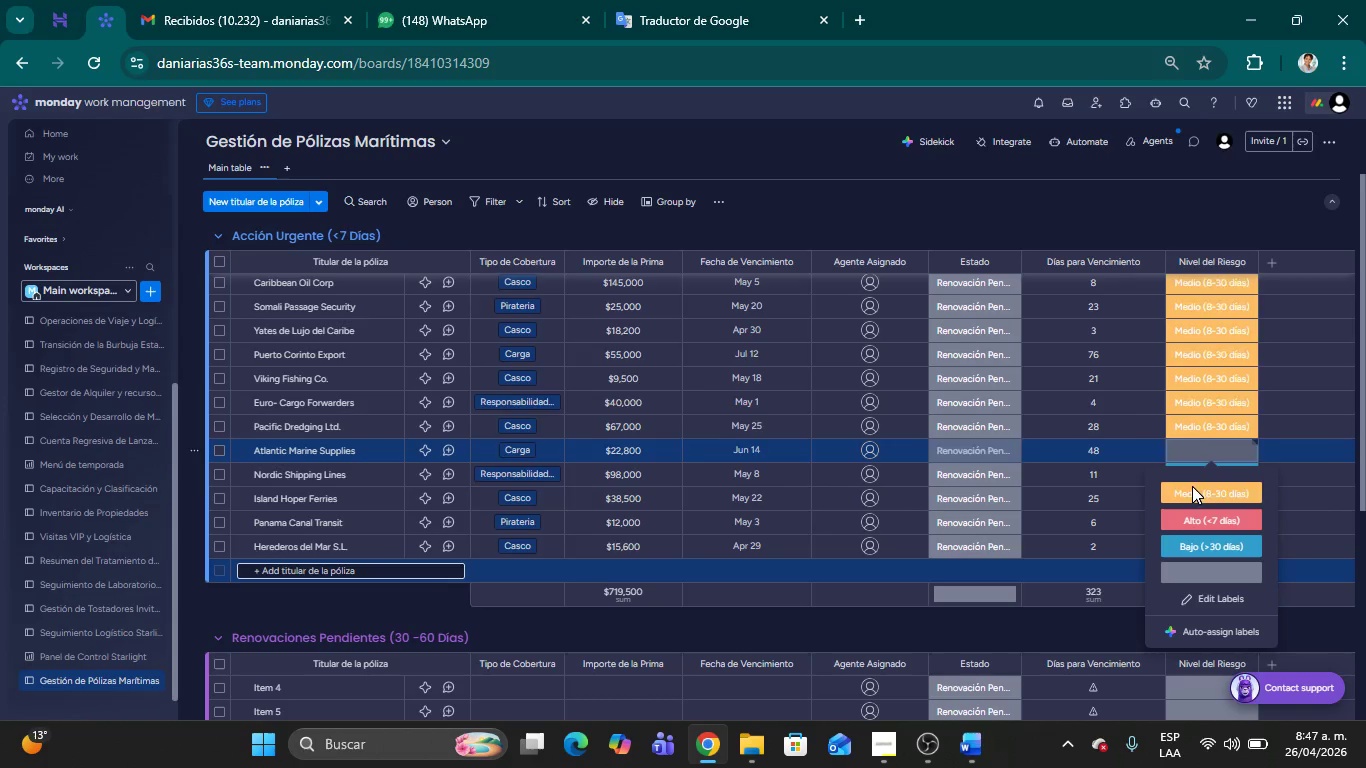 
left_click([1193, 488])
 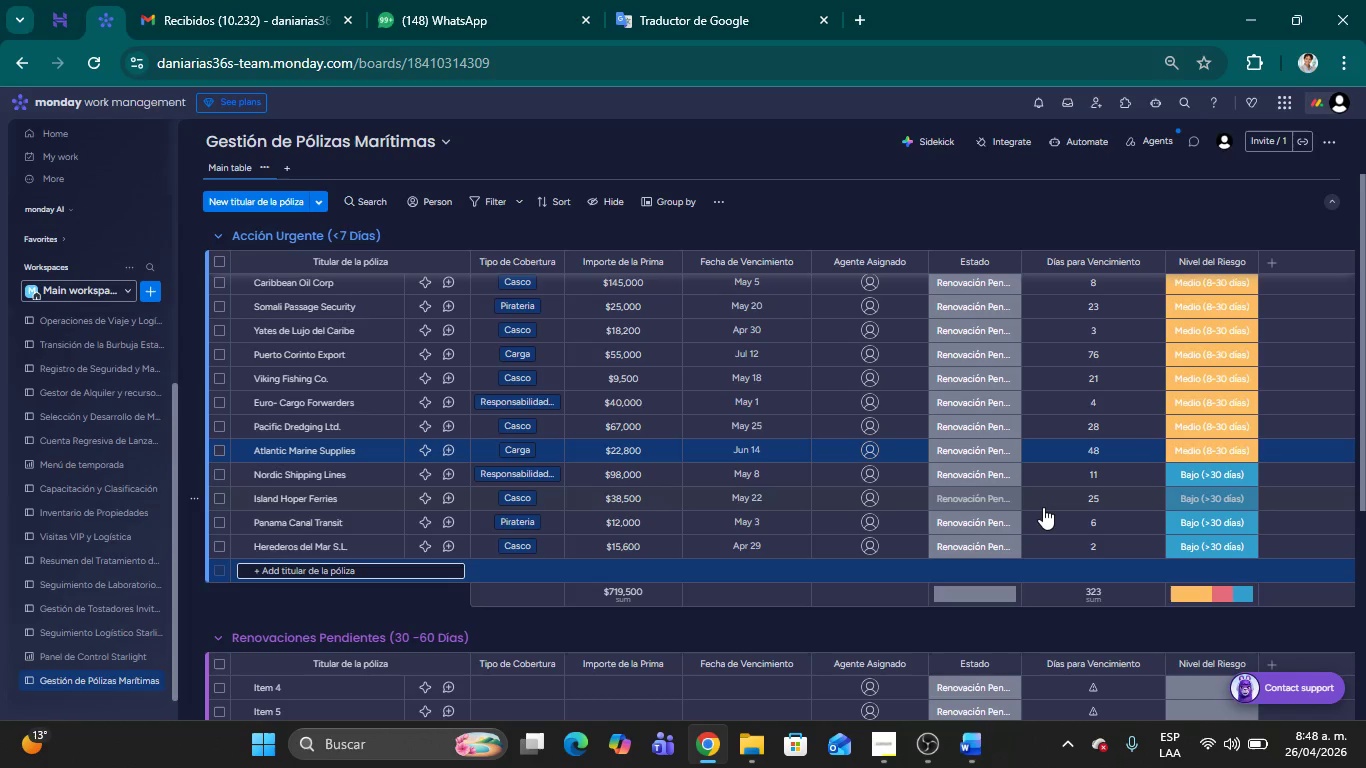 
scroll: coordinate [1038, 469], scroll_direction: up, amount: 5.0
 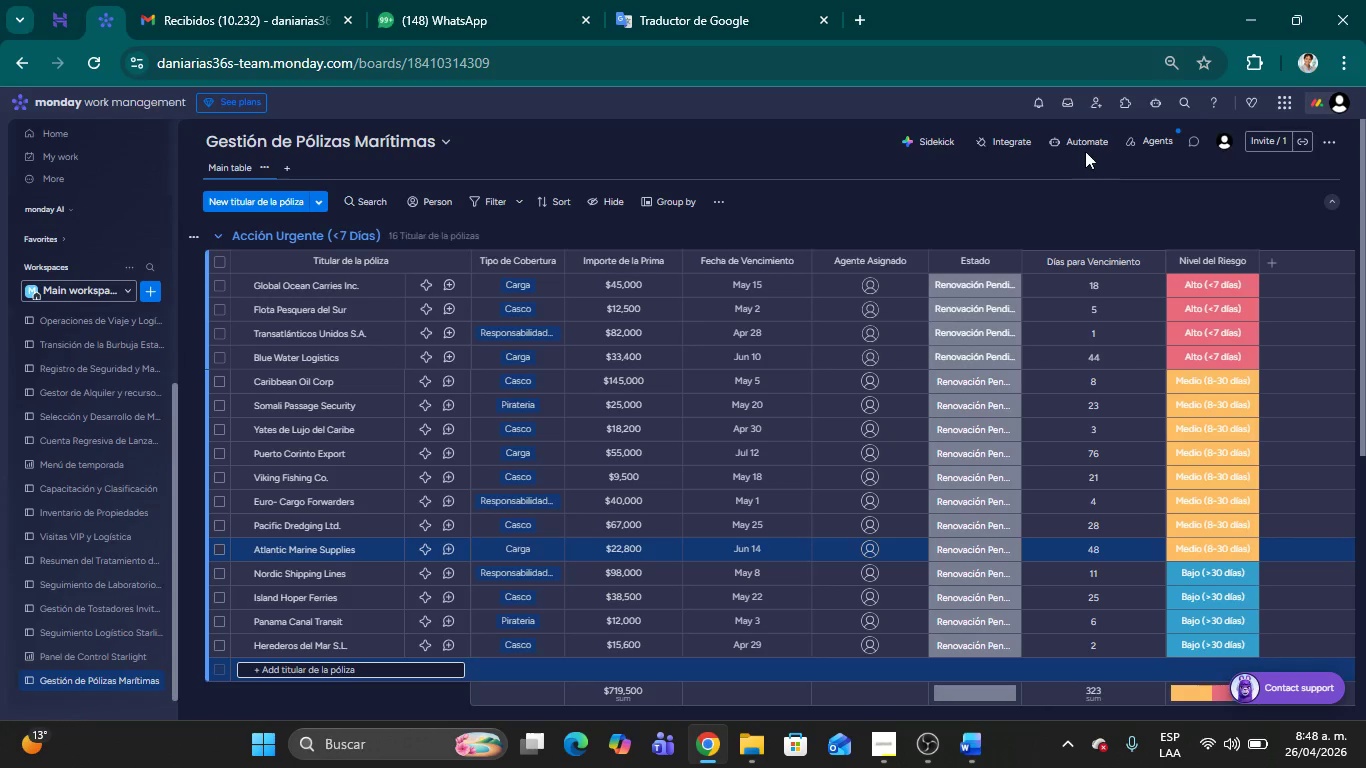 
left_click([1085, 150])
 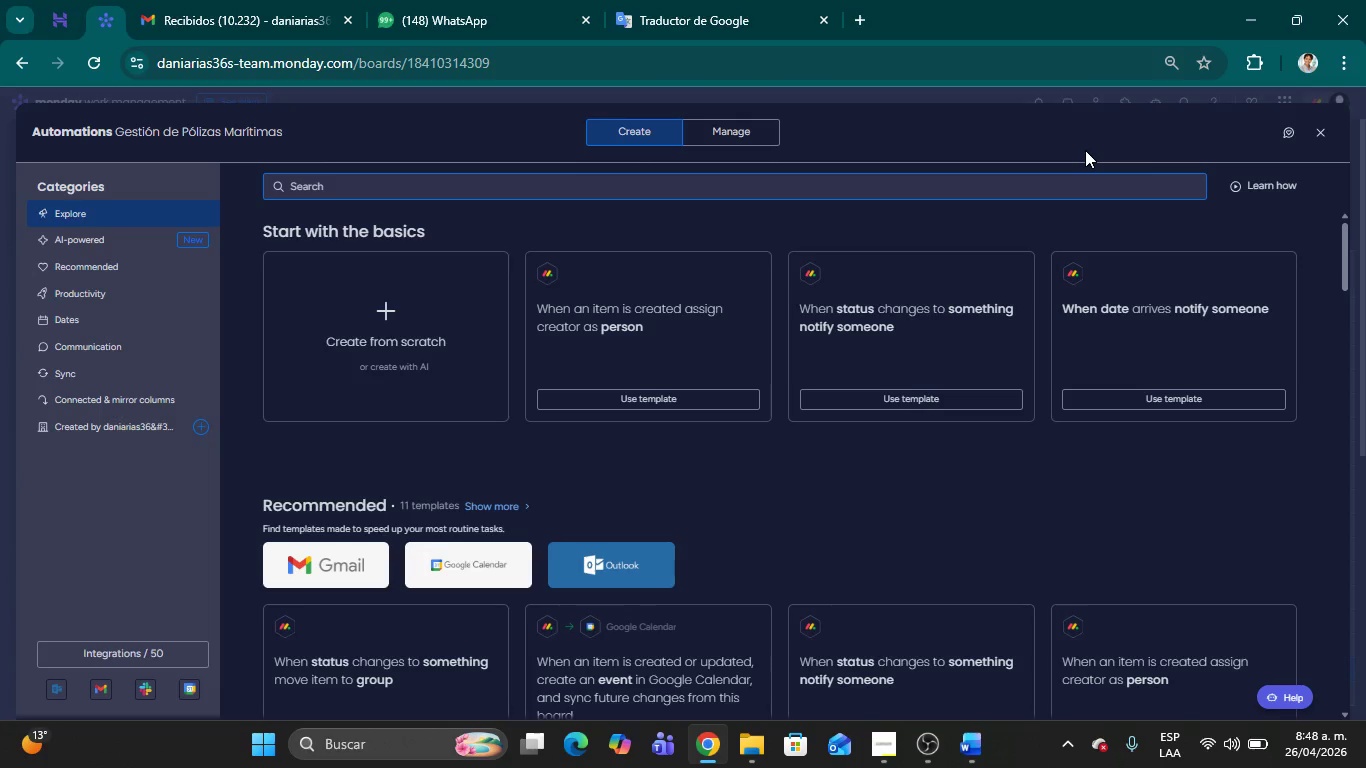 
wait(13.3)
 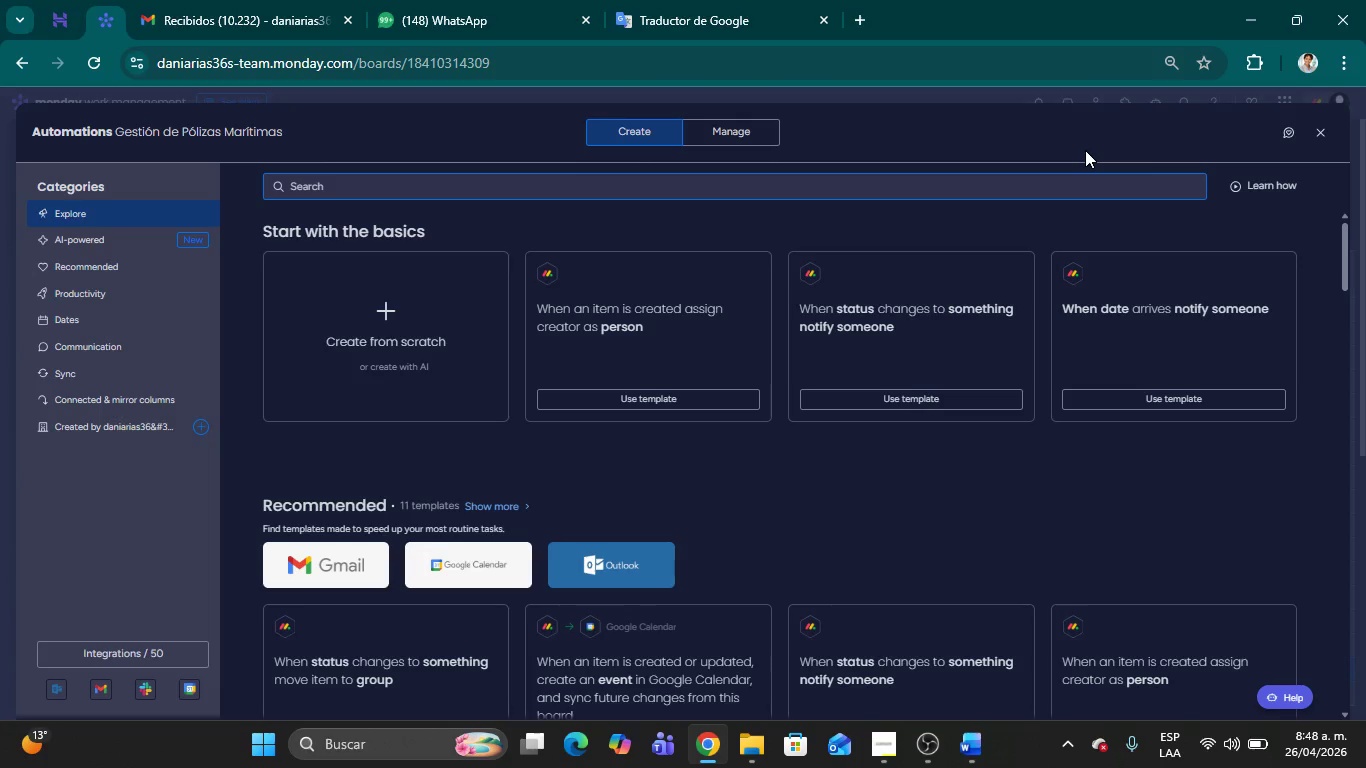 
left_click([427, 299])
 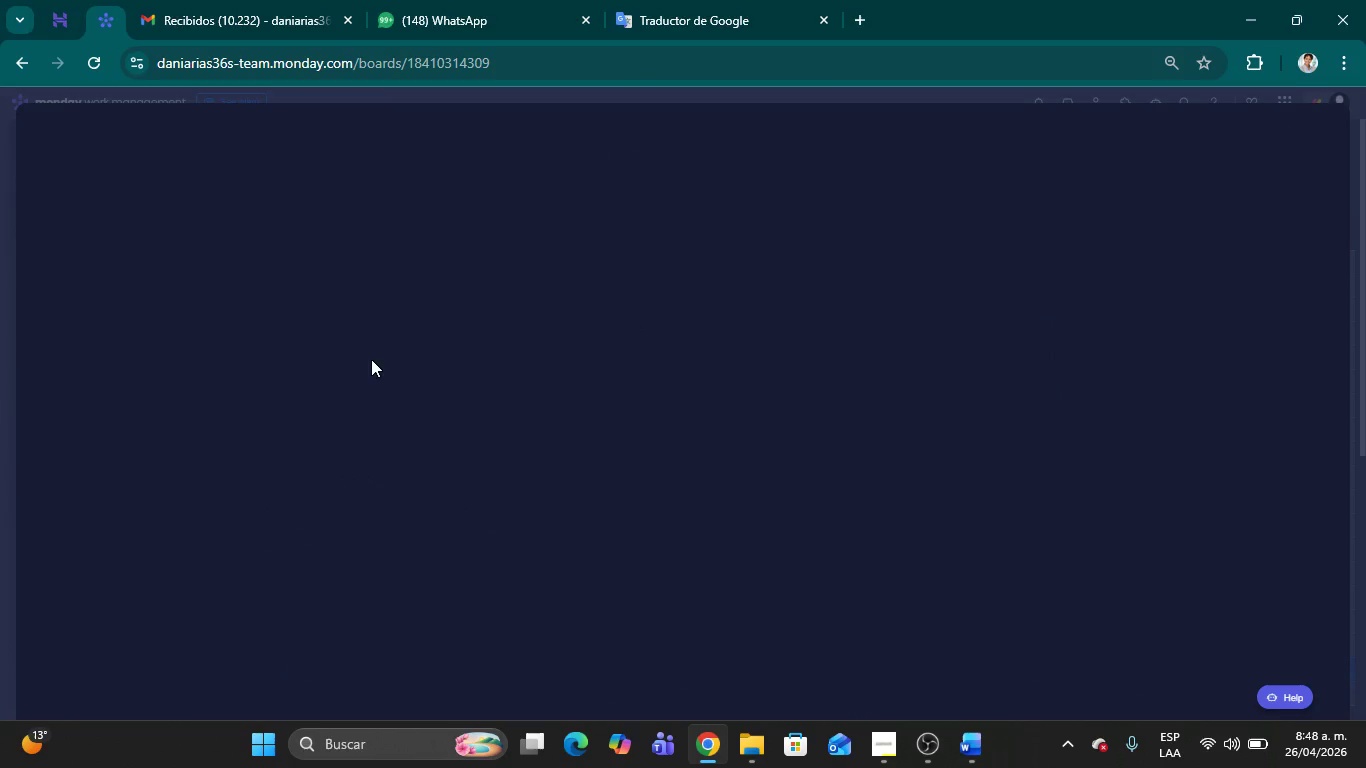 
mouse_move([273, 309])
 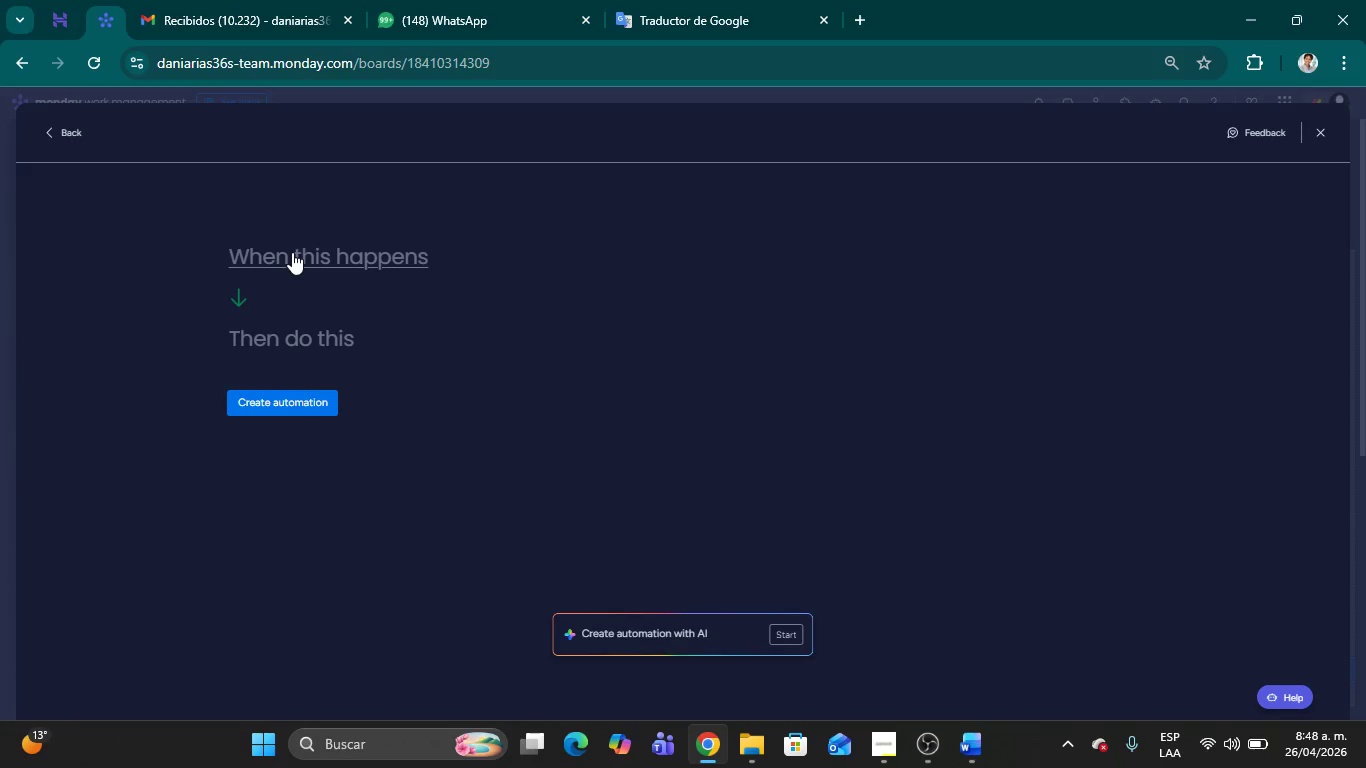 
left_click([292, 252])
 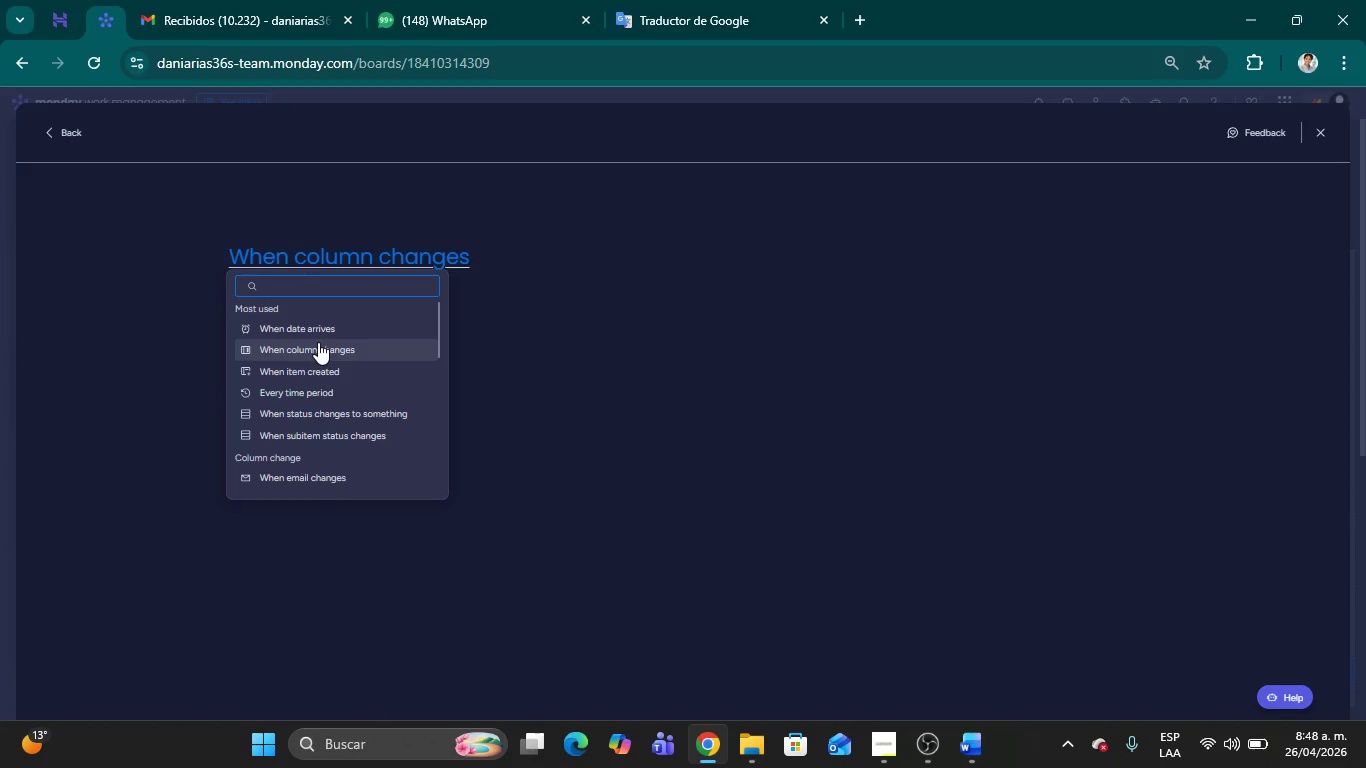 
left_click([320, 327])
 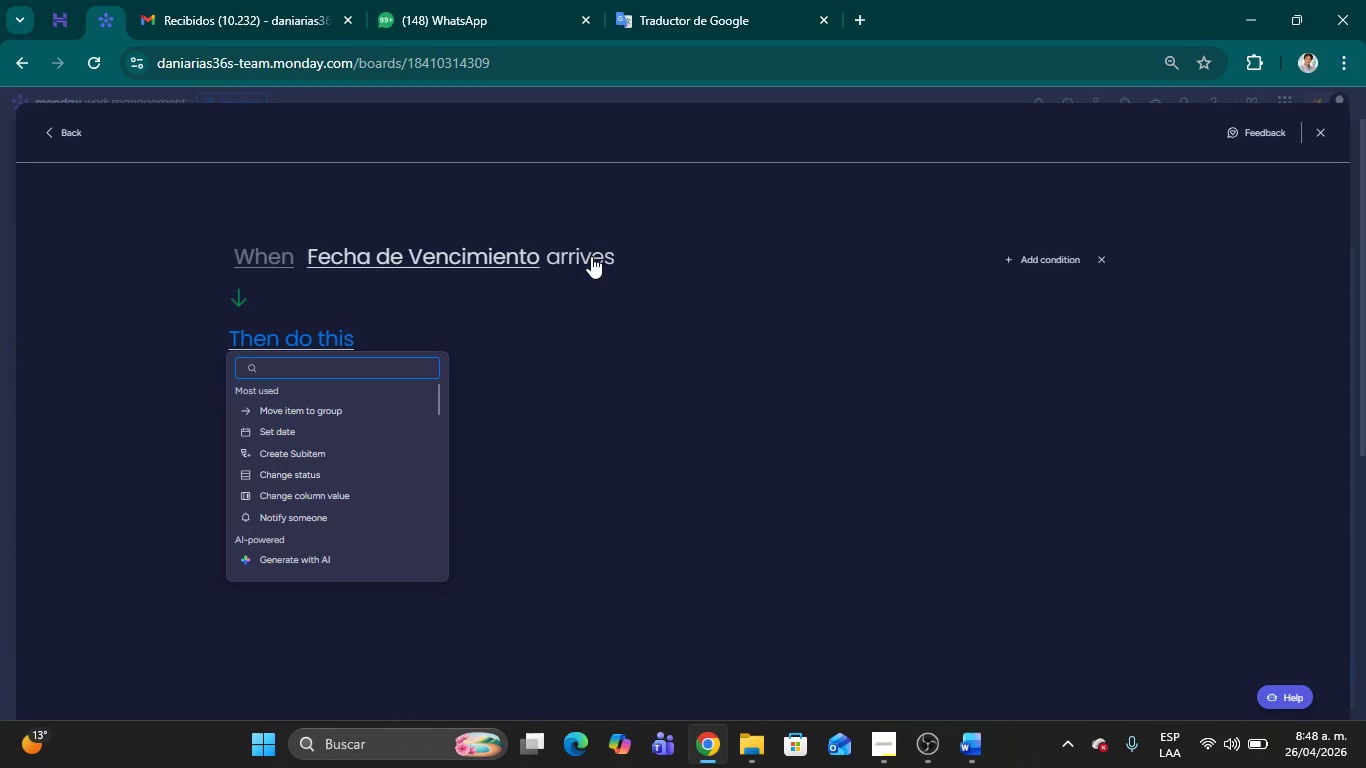 
wait(7.16)
 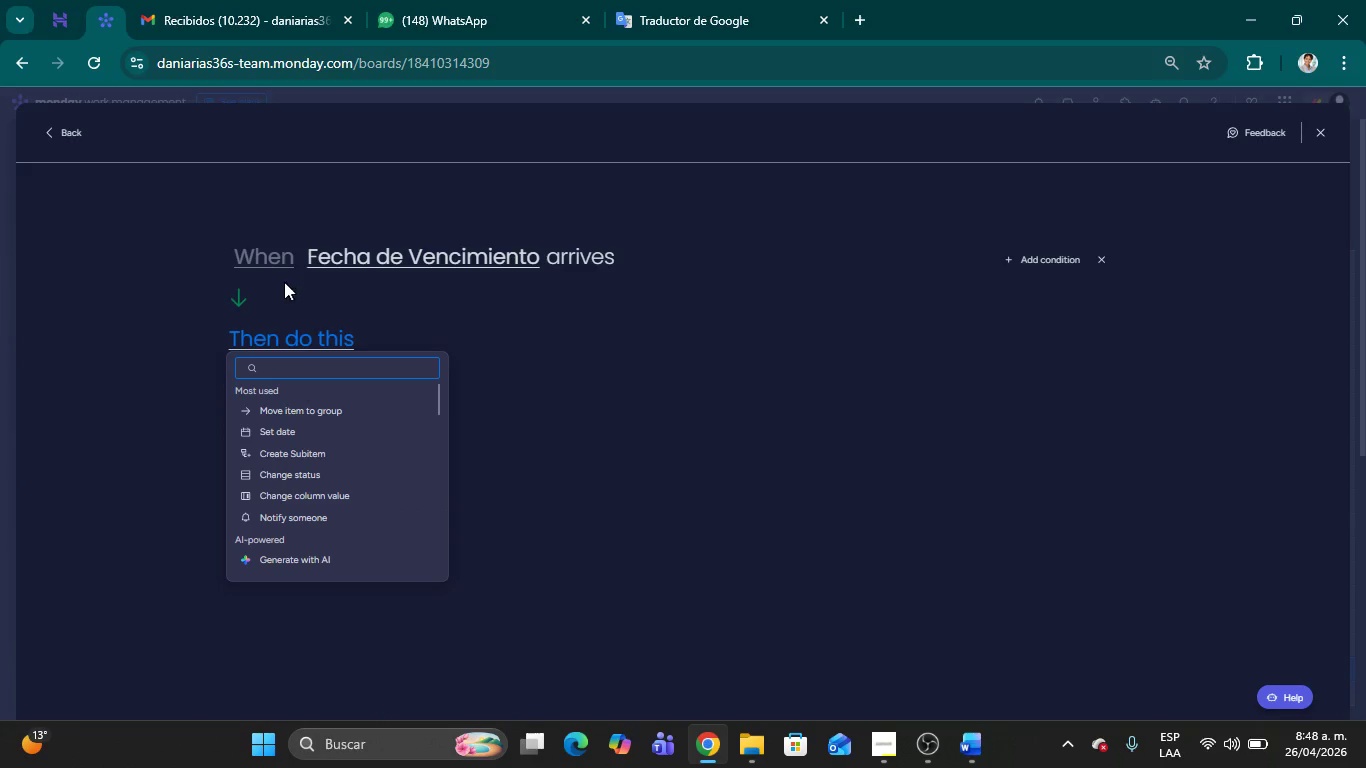 
left_click([274, 248])
 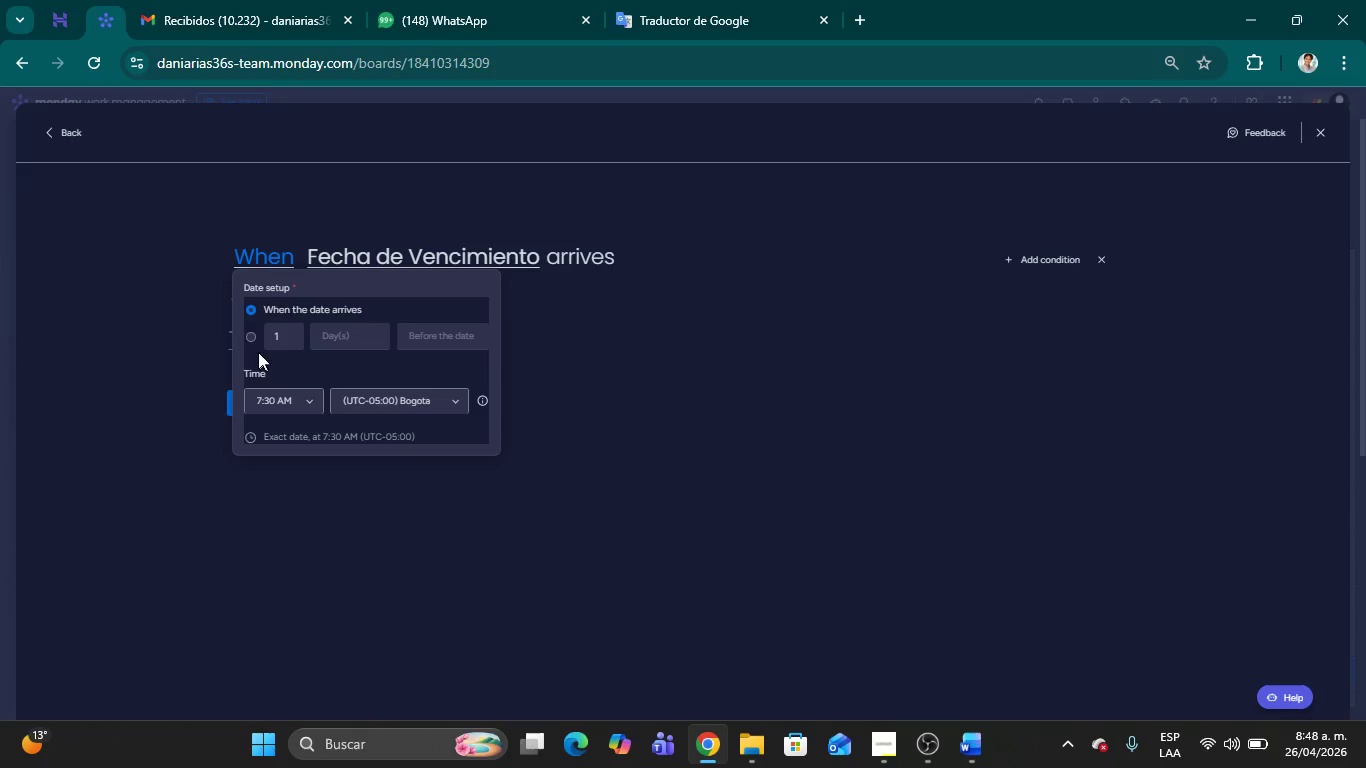 
left_click([252, 337])
 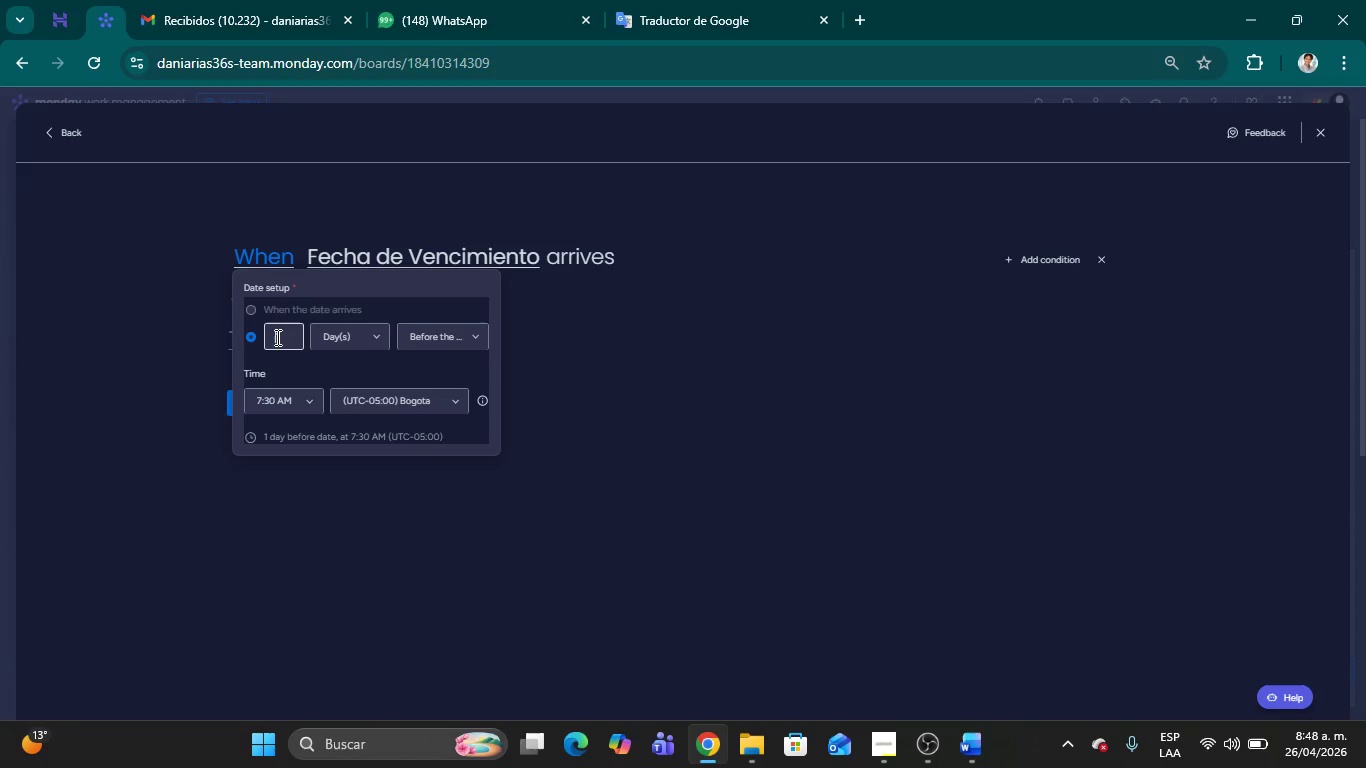 
type([Delete]30)
 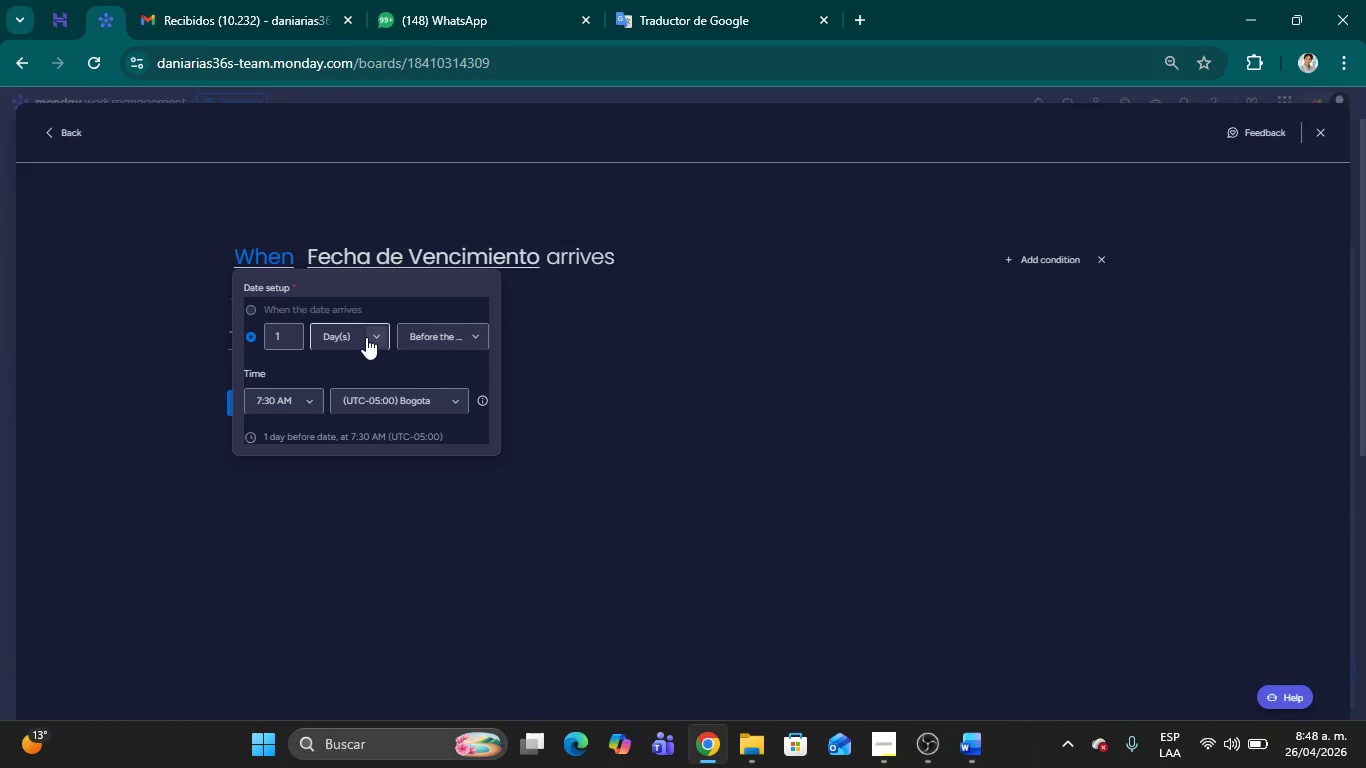 
wait(6.66)
 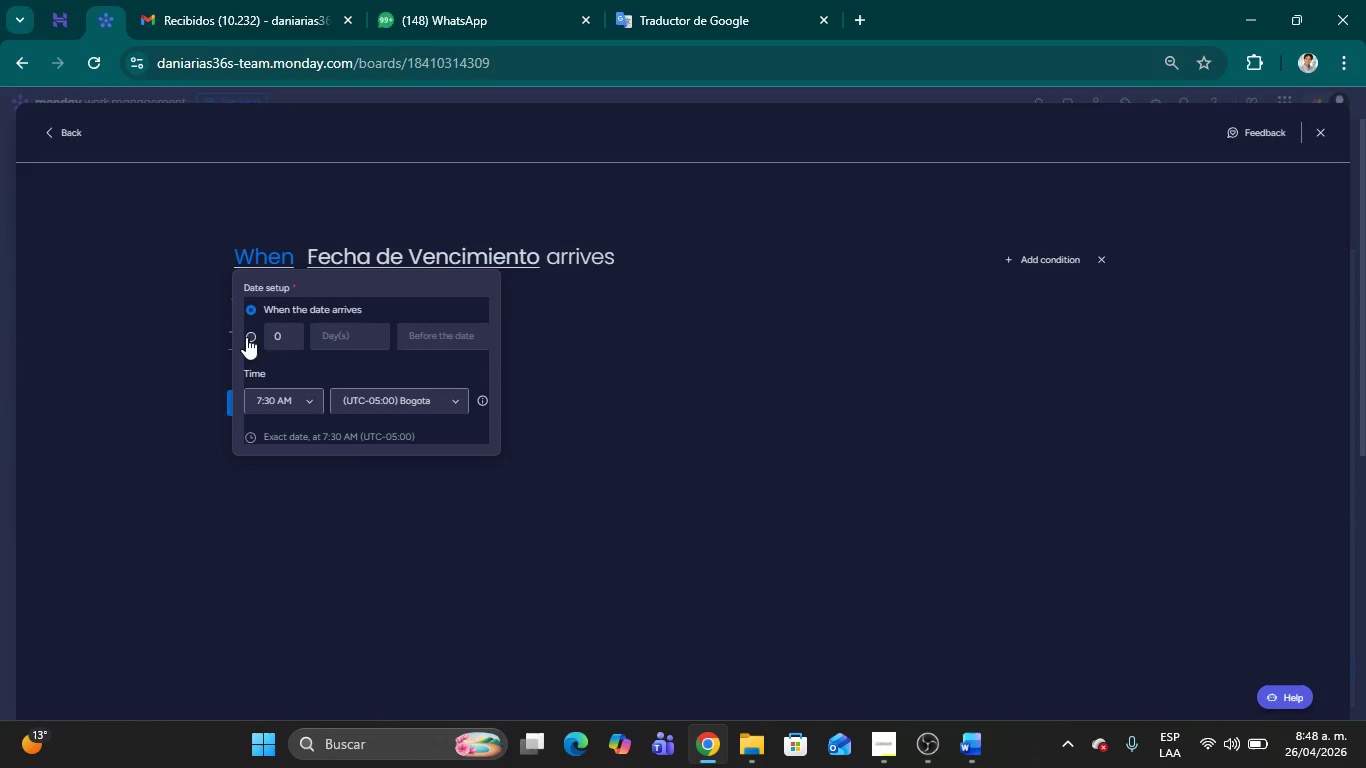 
left_click([280, 338])
 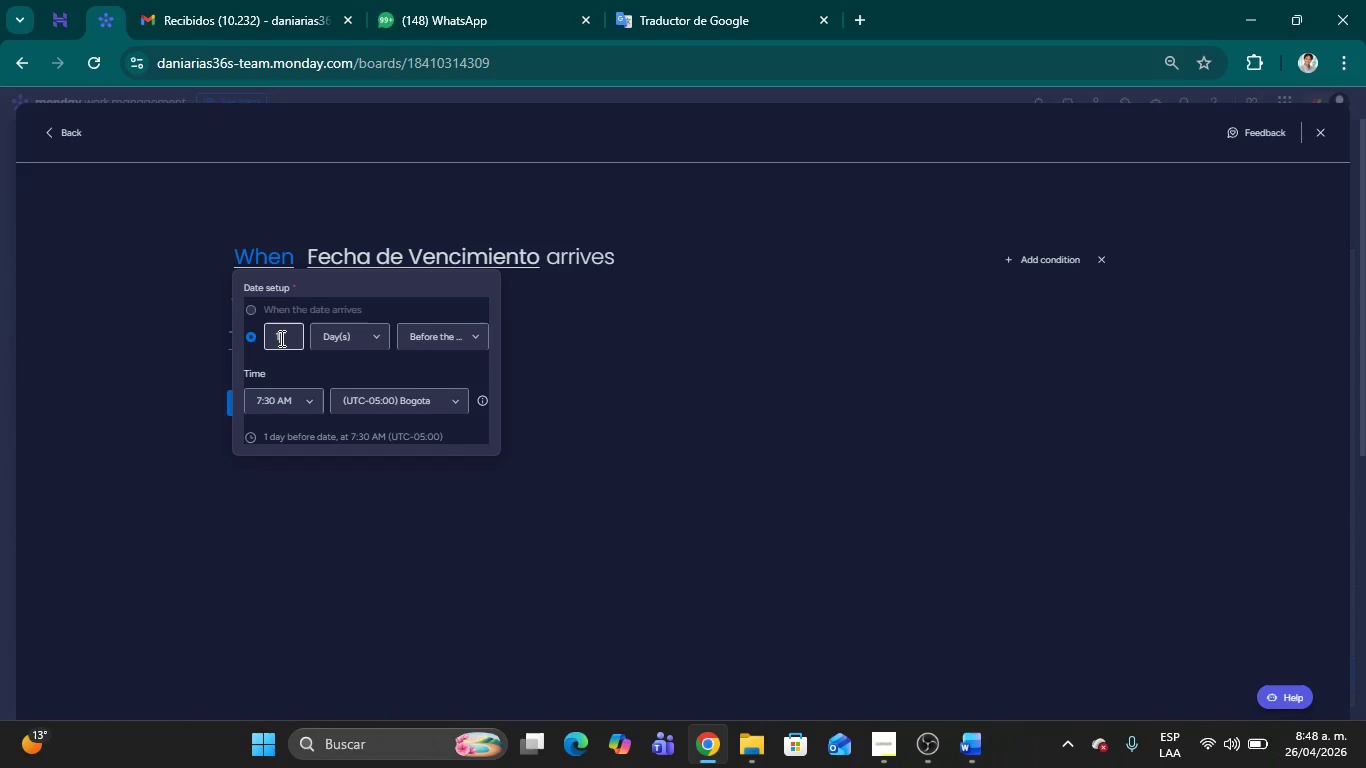 
type(30)
 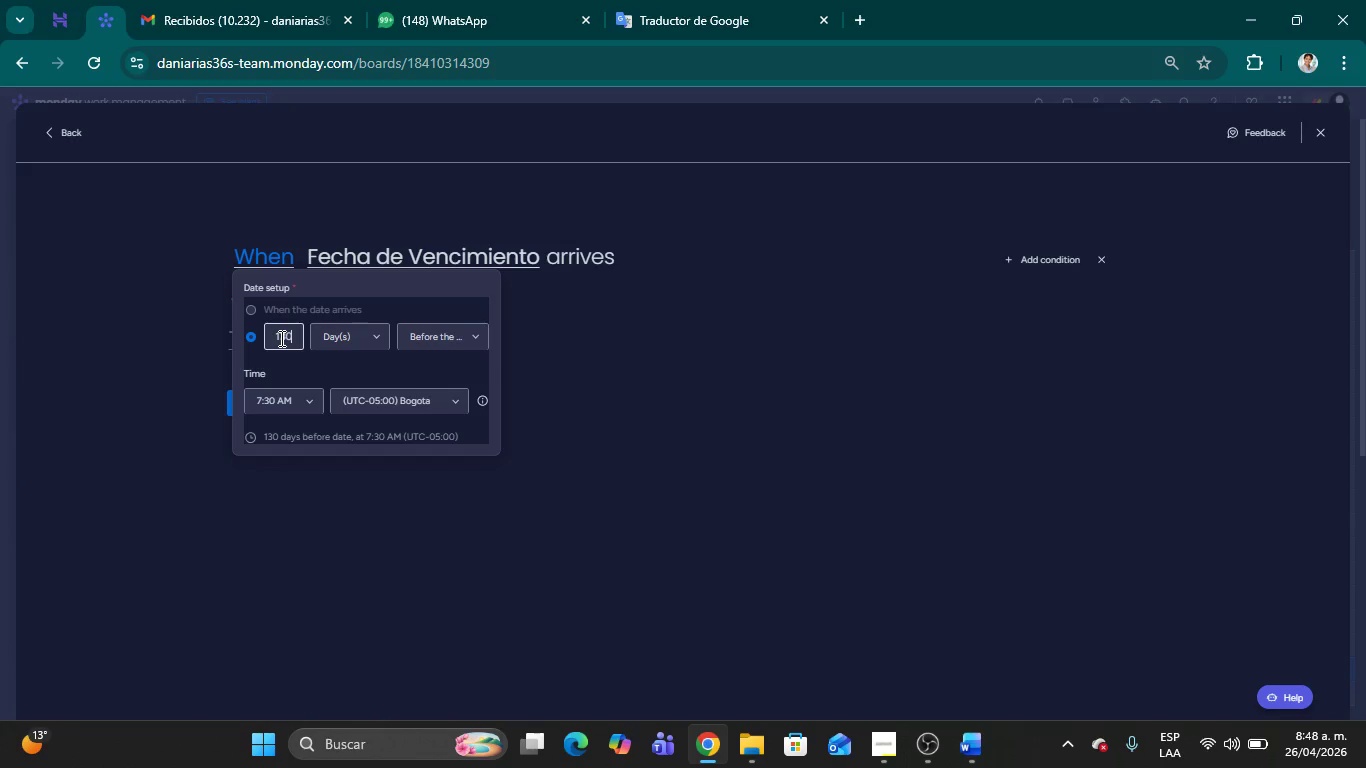 
key(ArrowLeft)
 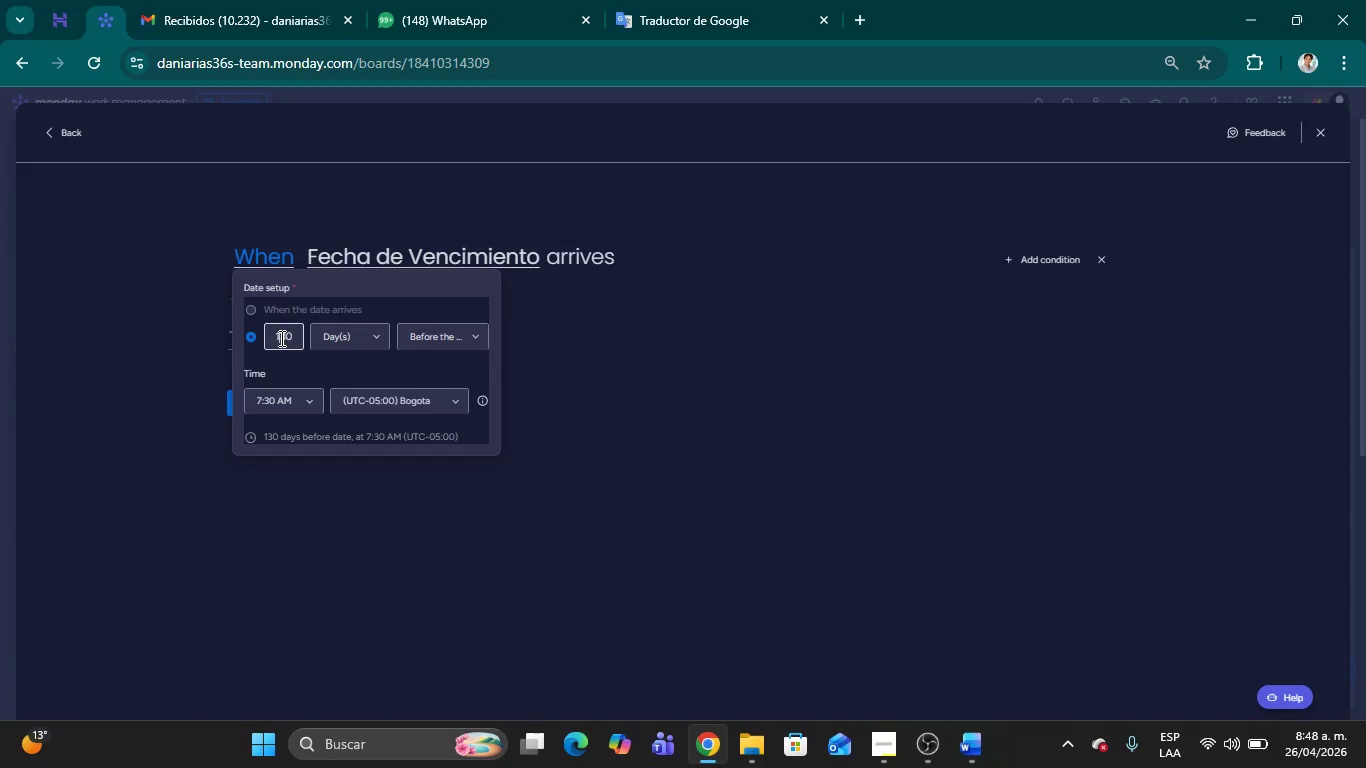 
key(ArrowLeft)
 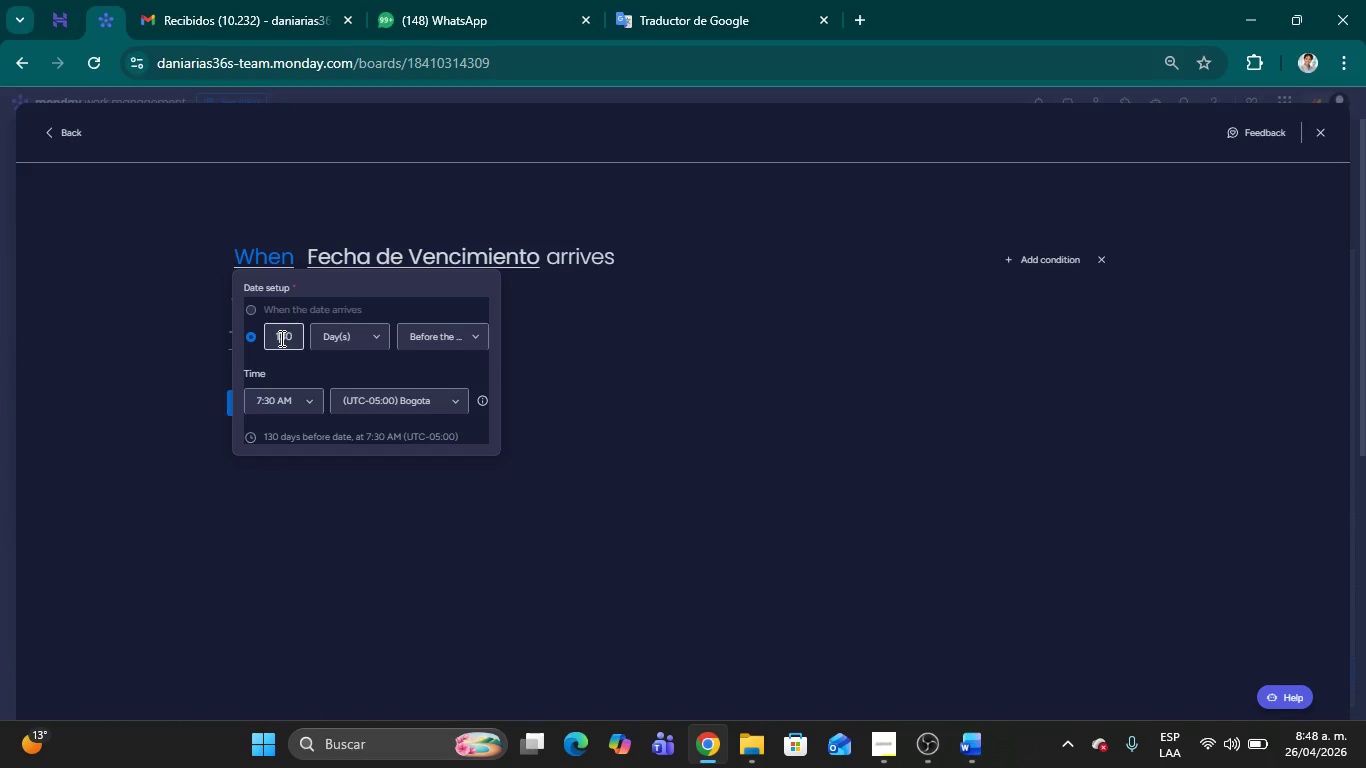 
key(Backspace)
 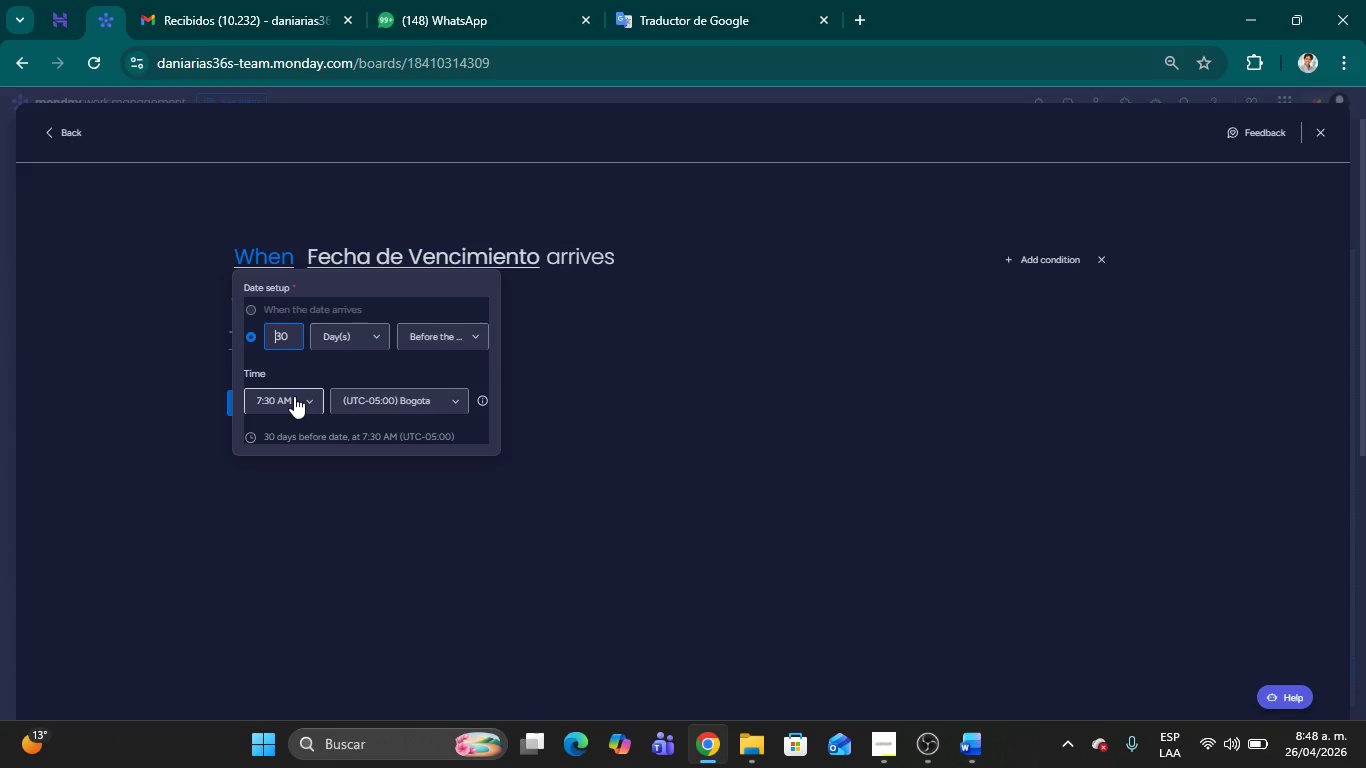 
wait(5.59)
 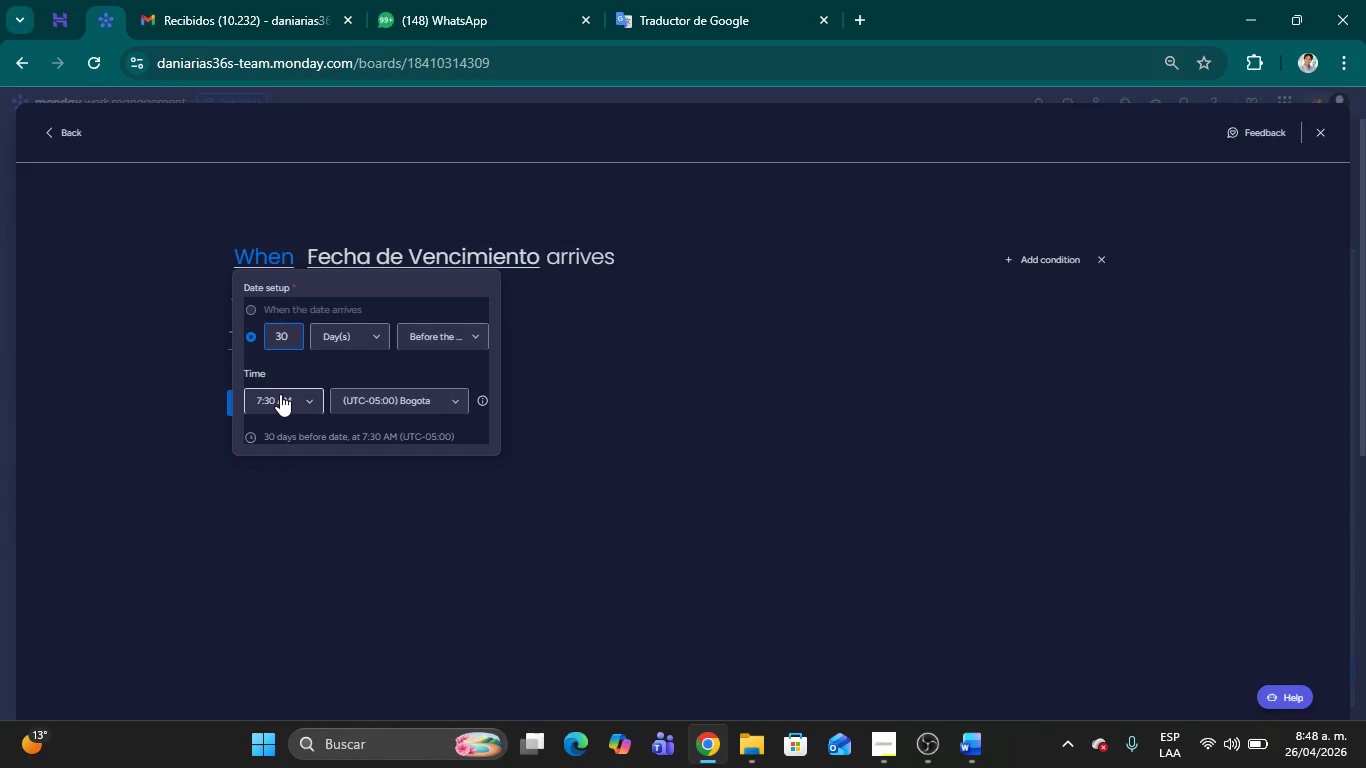 
left_click([313, 397])
 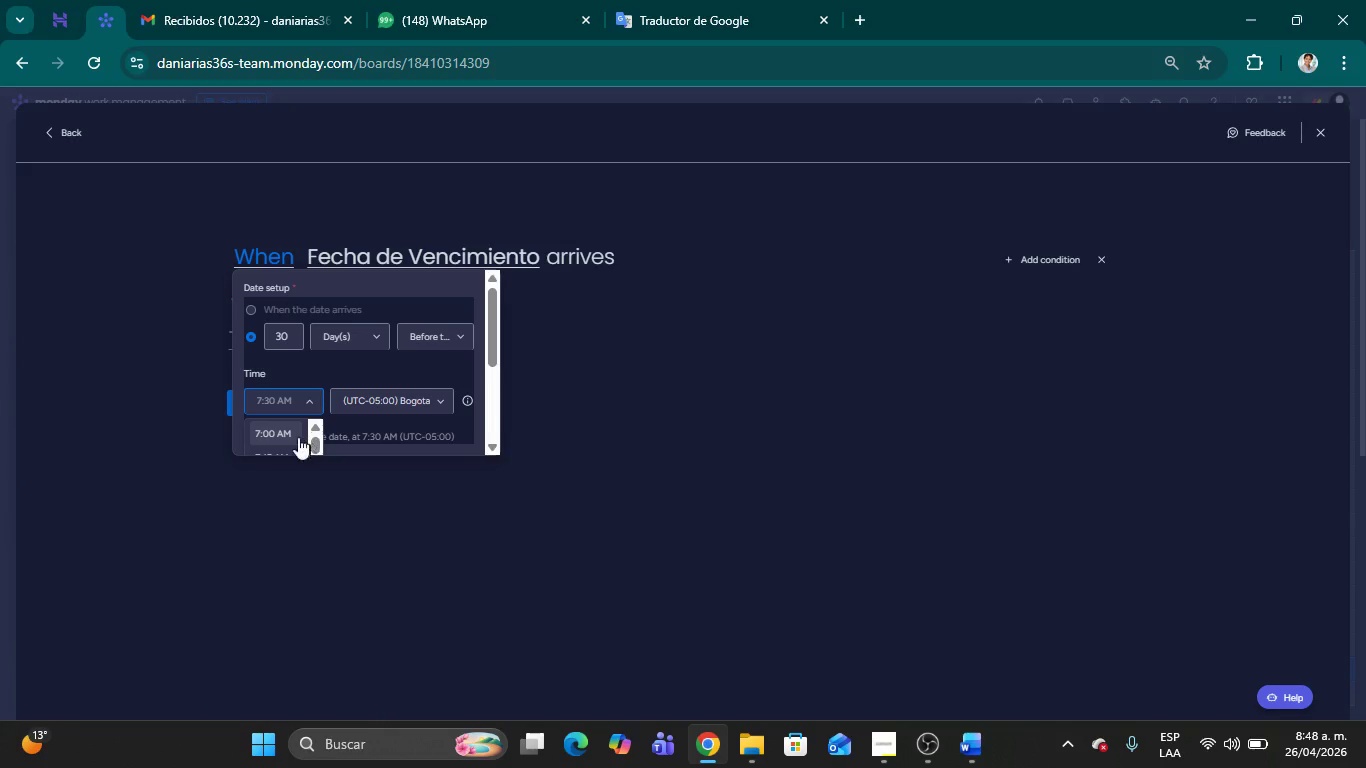 
scroll: coordinate [276, 428], scroll_direction: down, amount: 2.0
 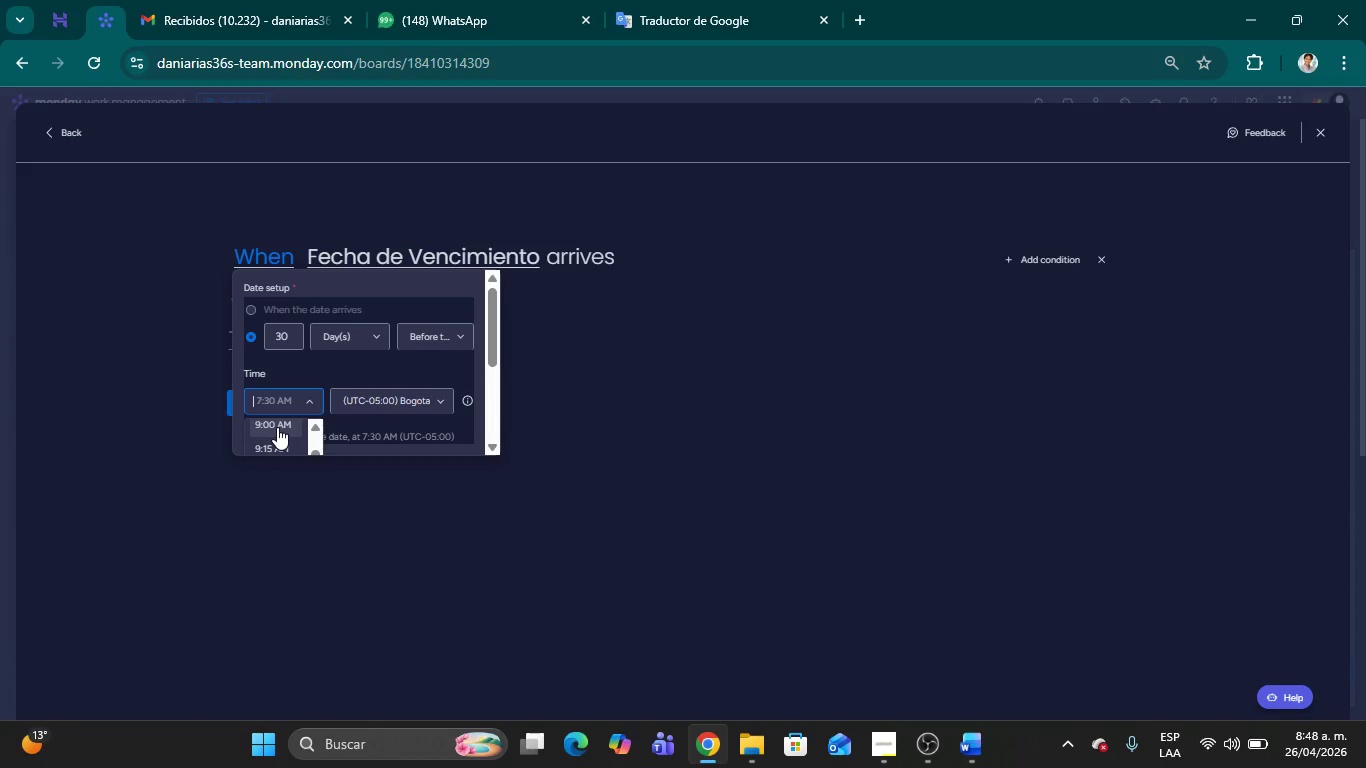 
left_click([277, 427])
 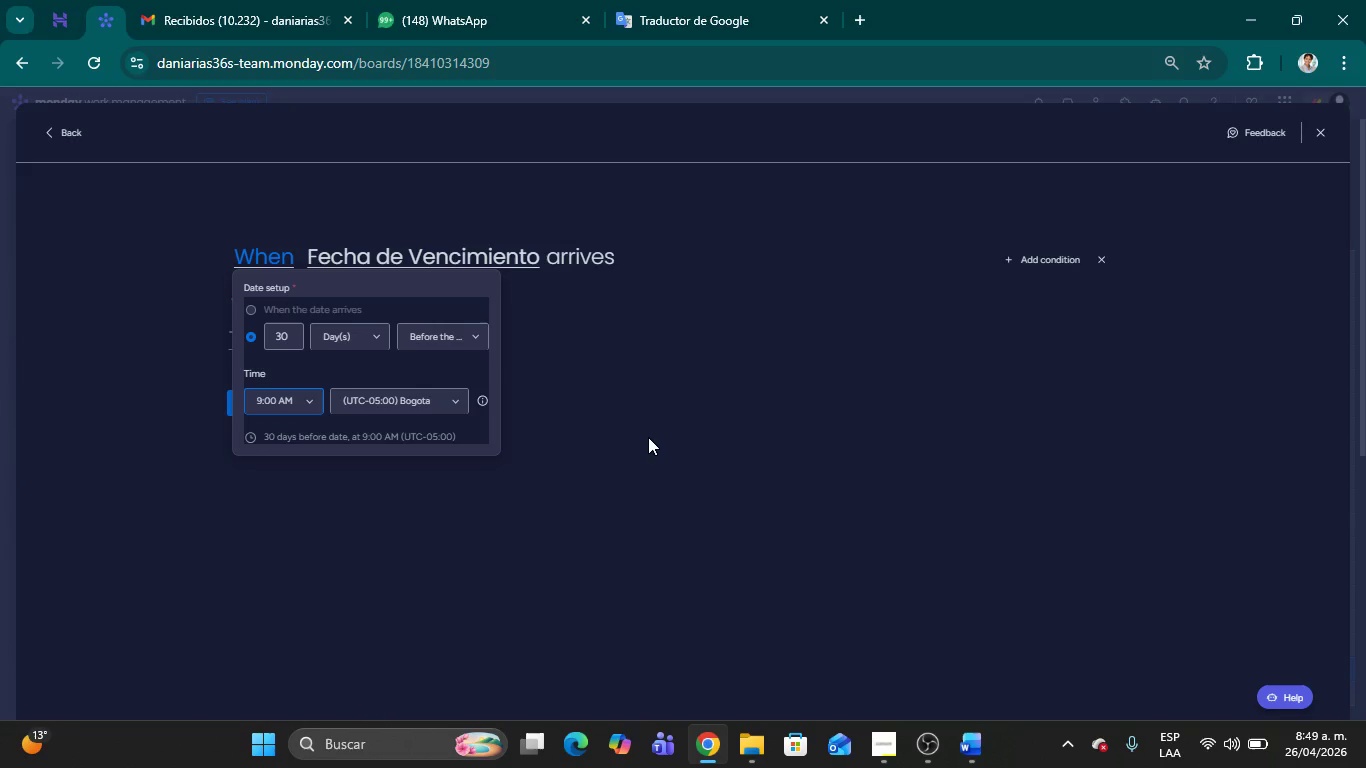 
left_click([648, 437])
 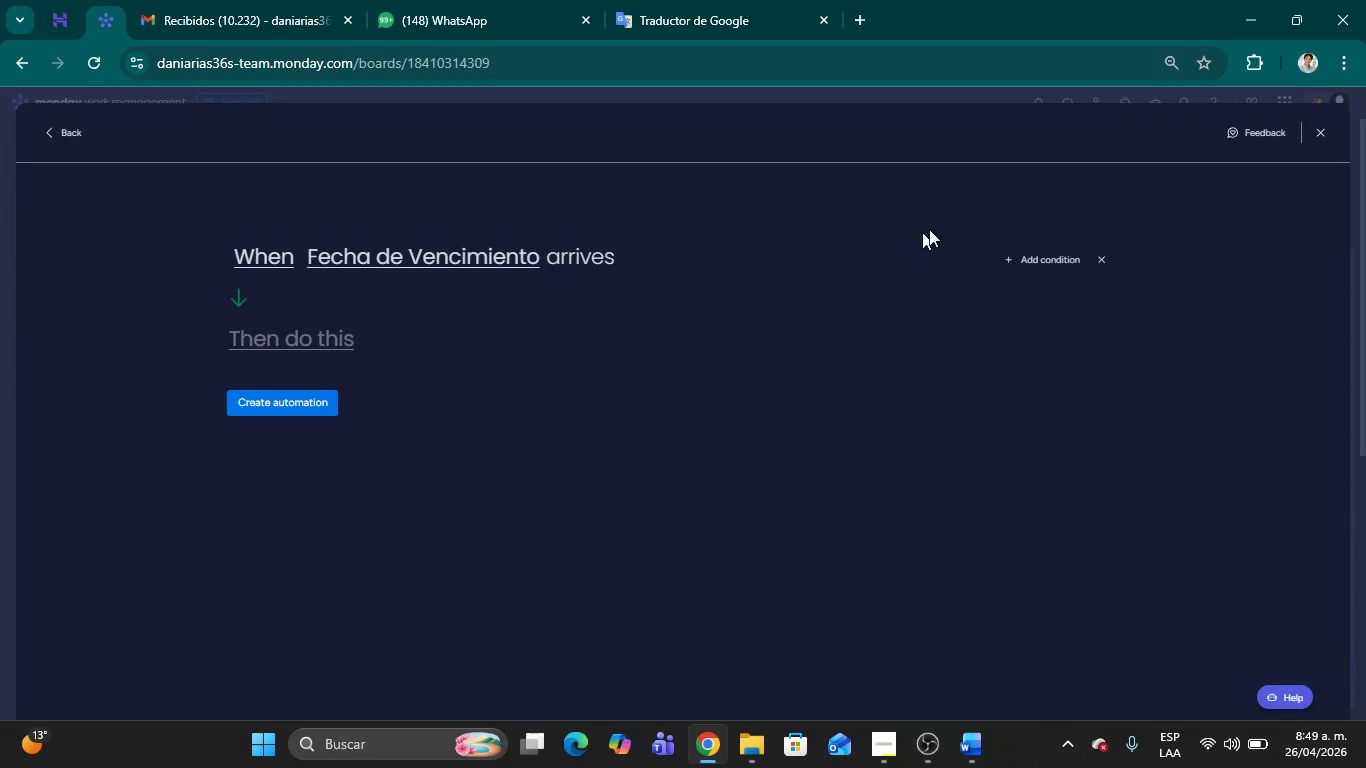 
left_click([1035, 267])
 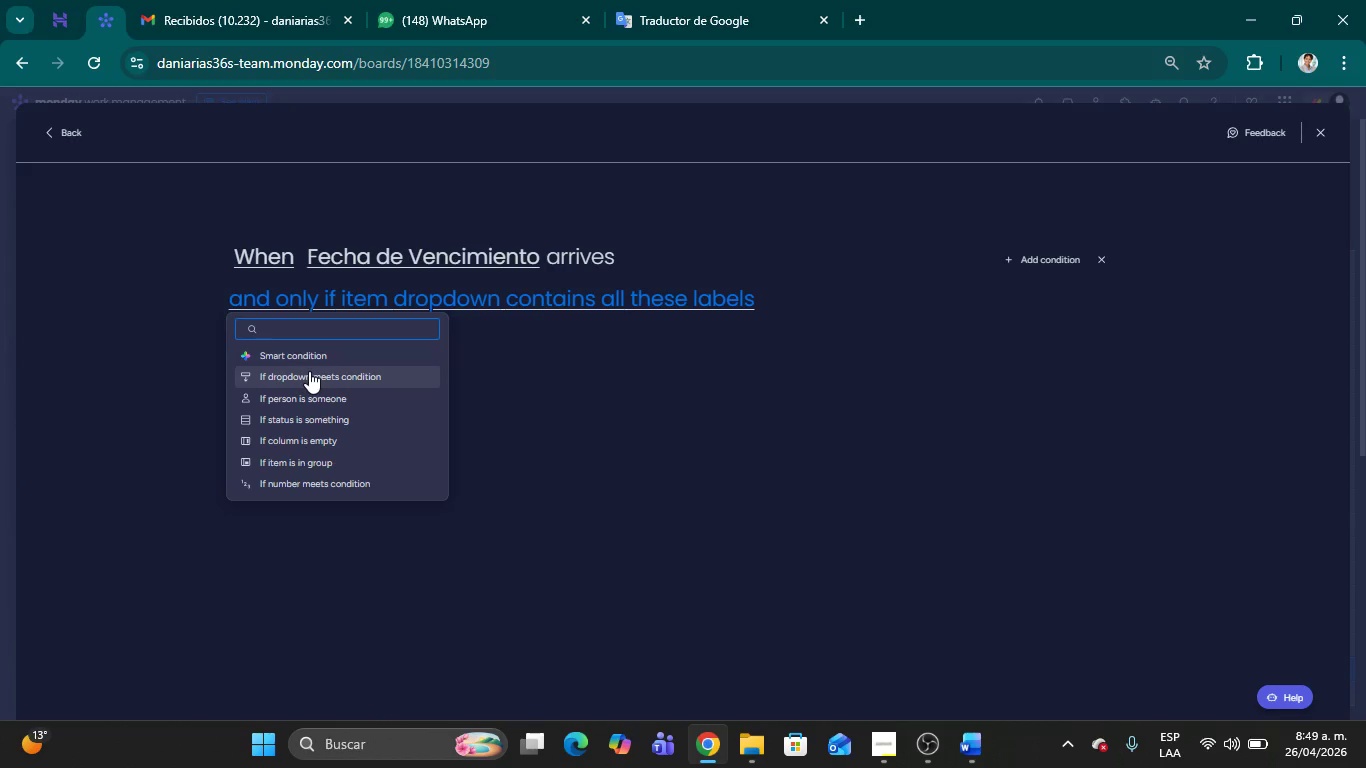 
wait(7.48)
 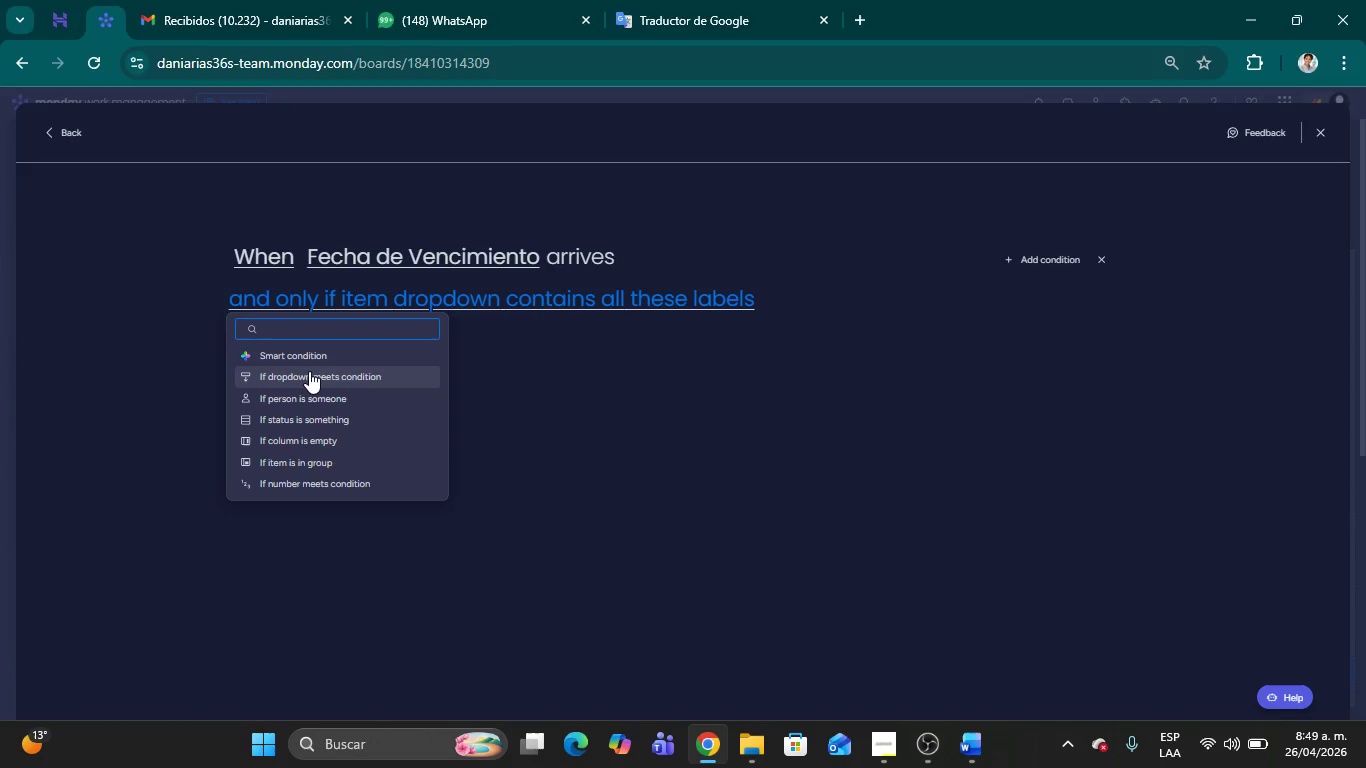 
left_click([340, 423])
 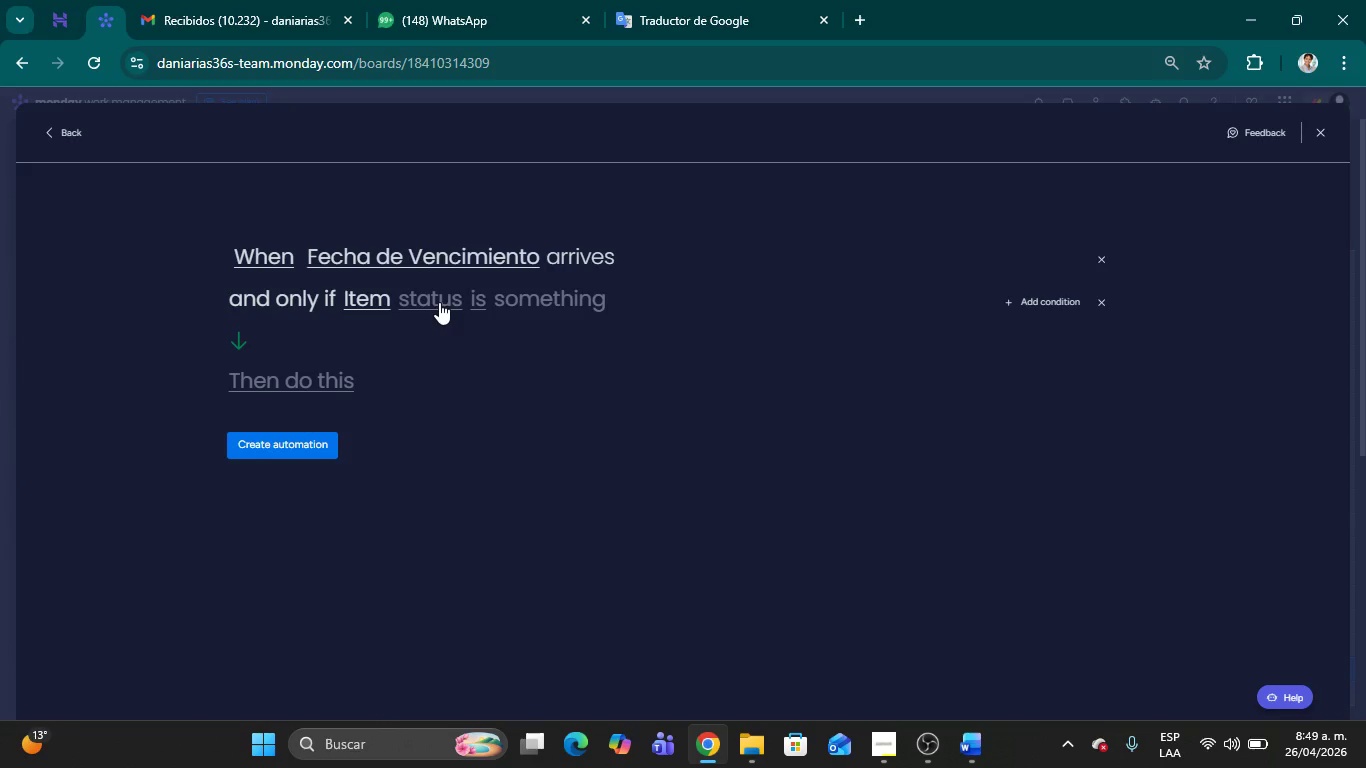 
wait(14.94)
 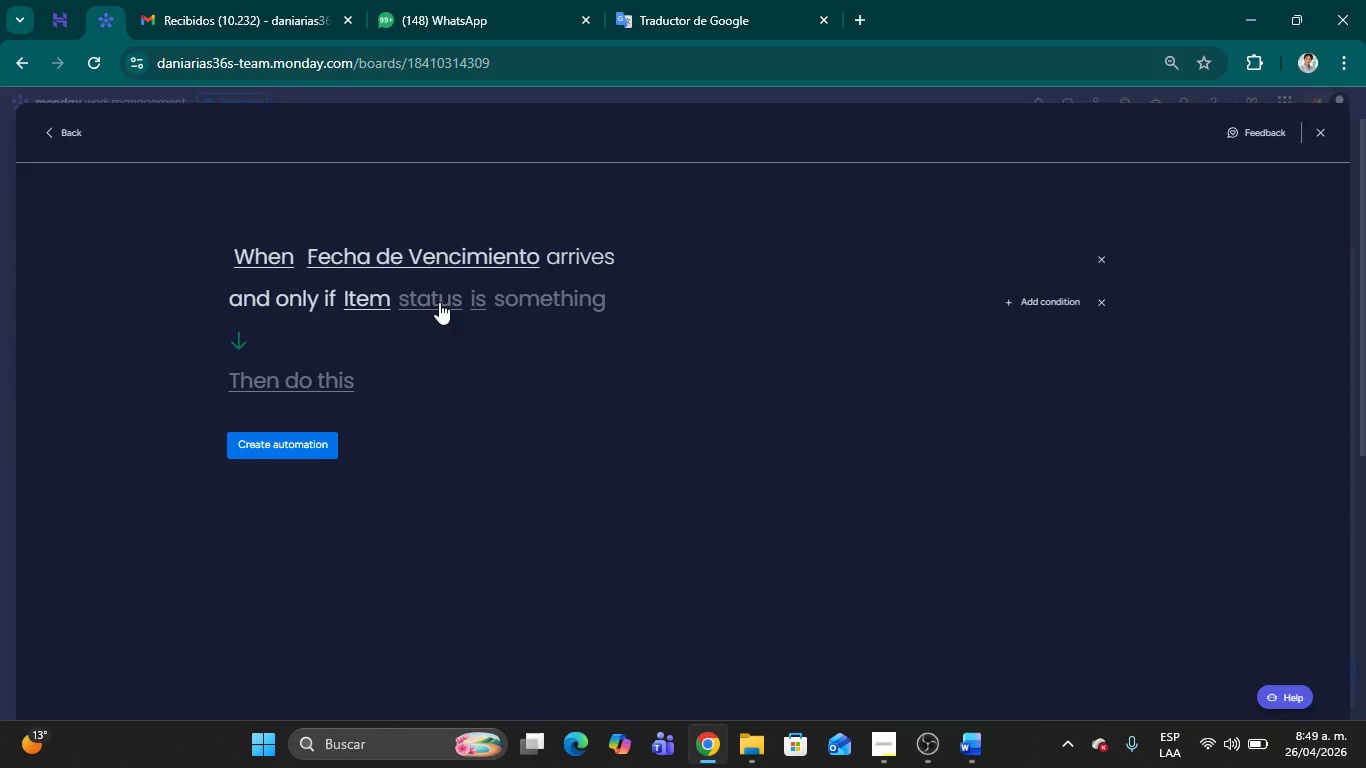 
left_click([478, 307])
 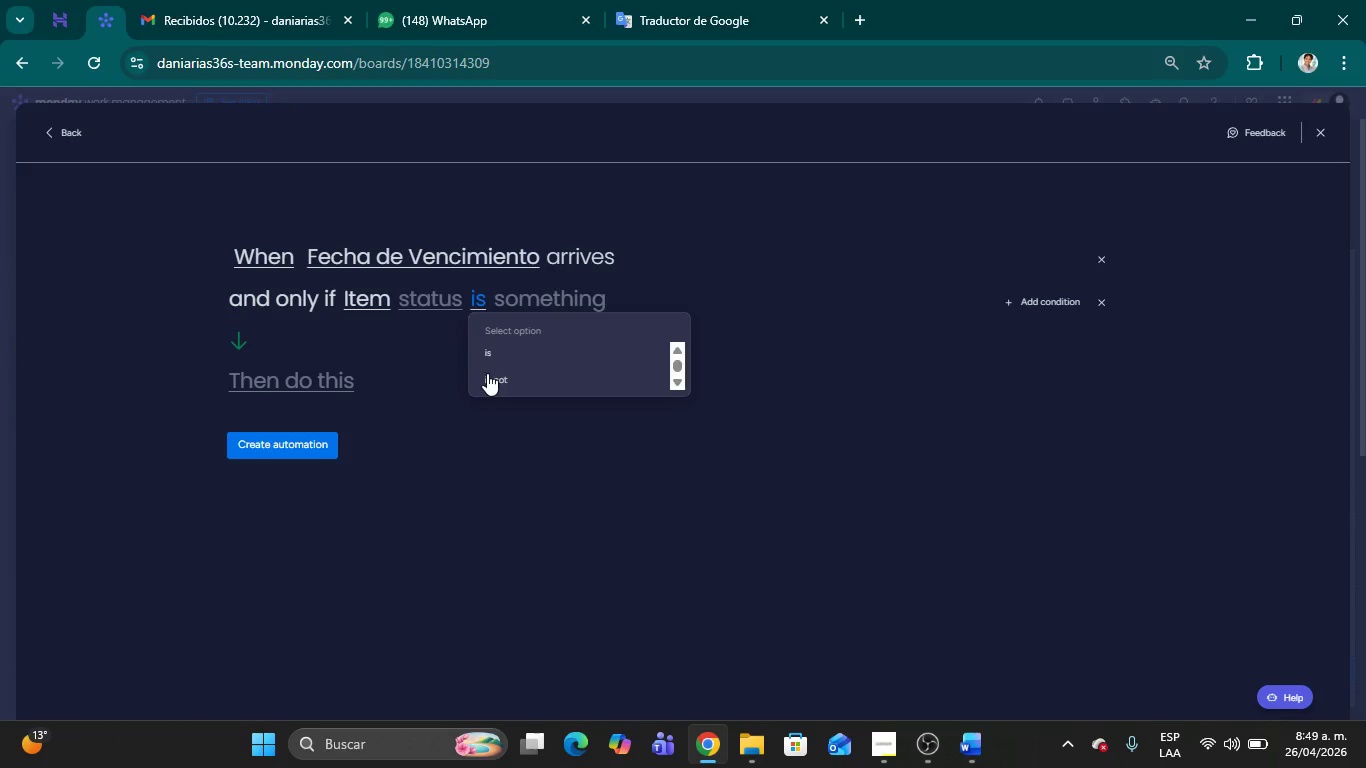 
left_click([493, 379])
 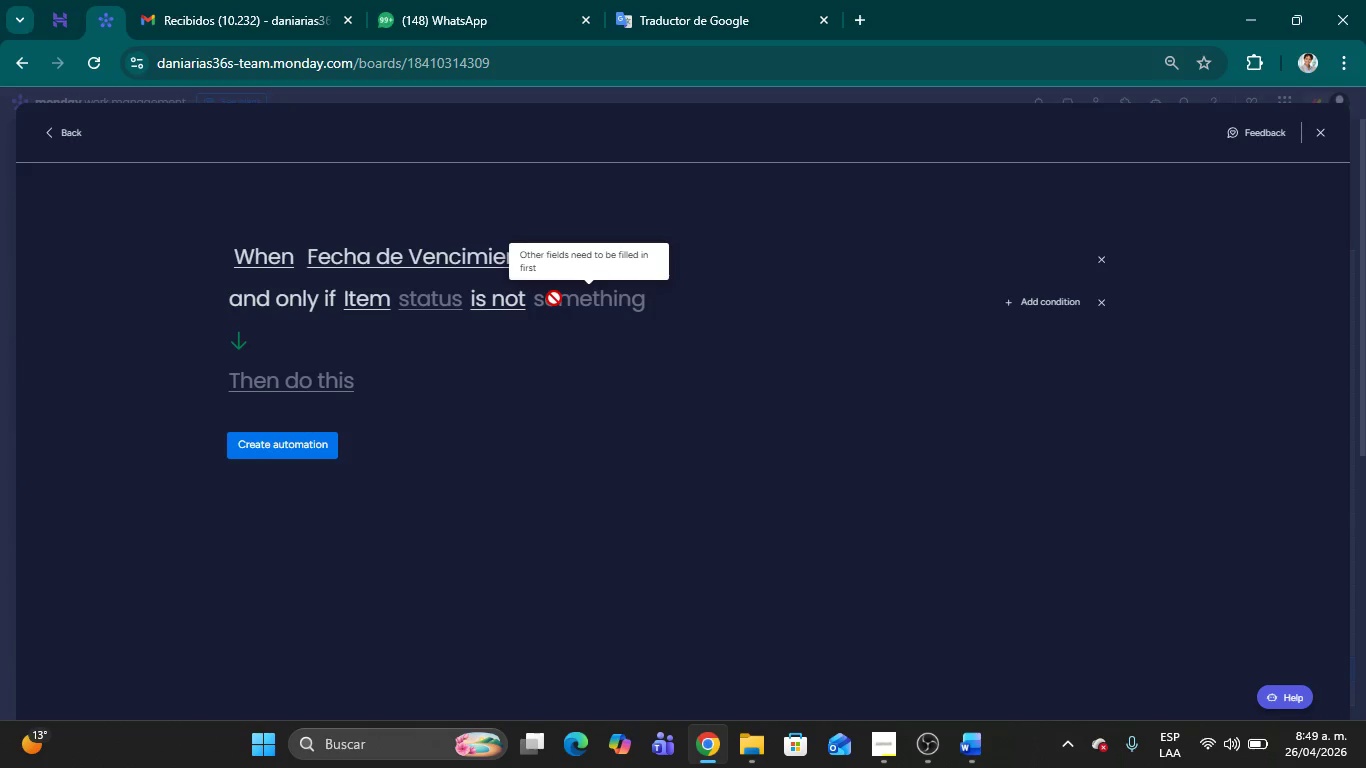 
left_click([555, 301])
 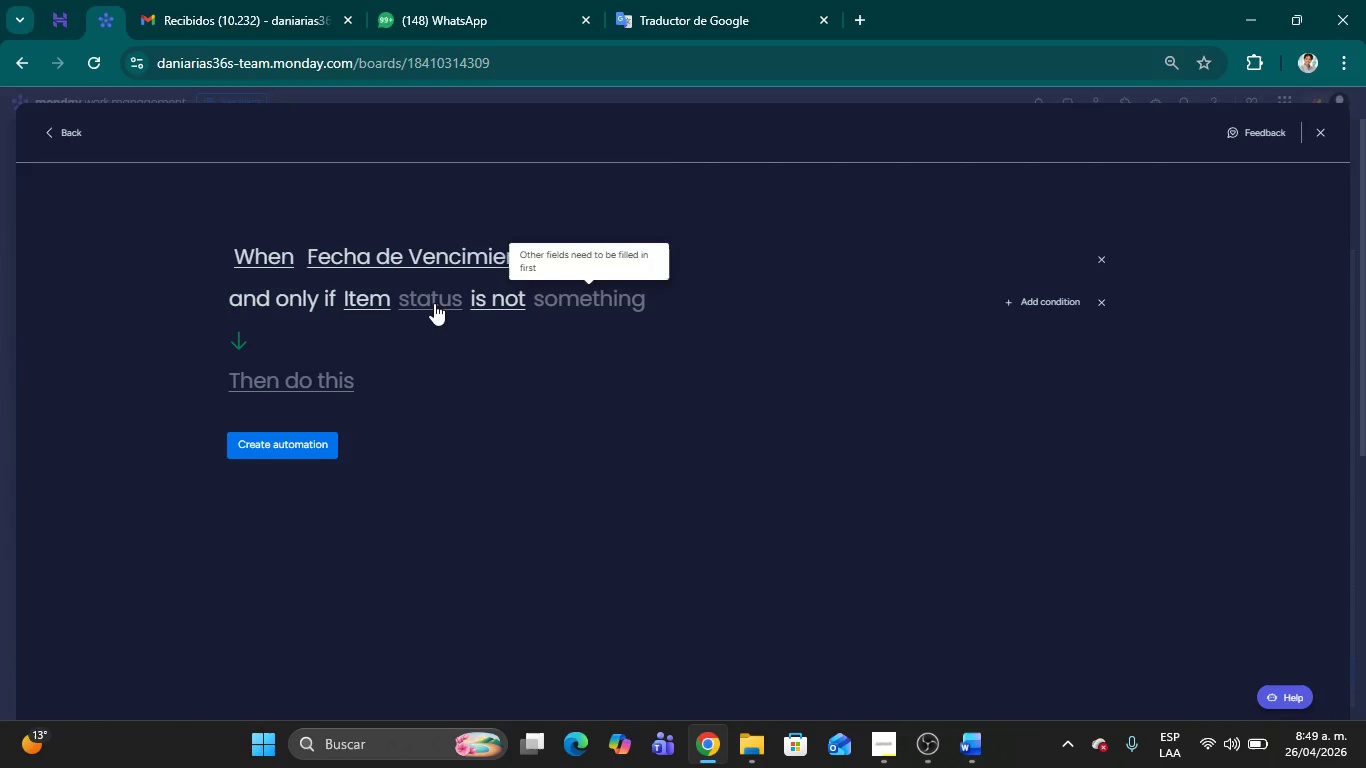 
left_click([432, 301])
 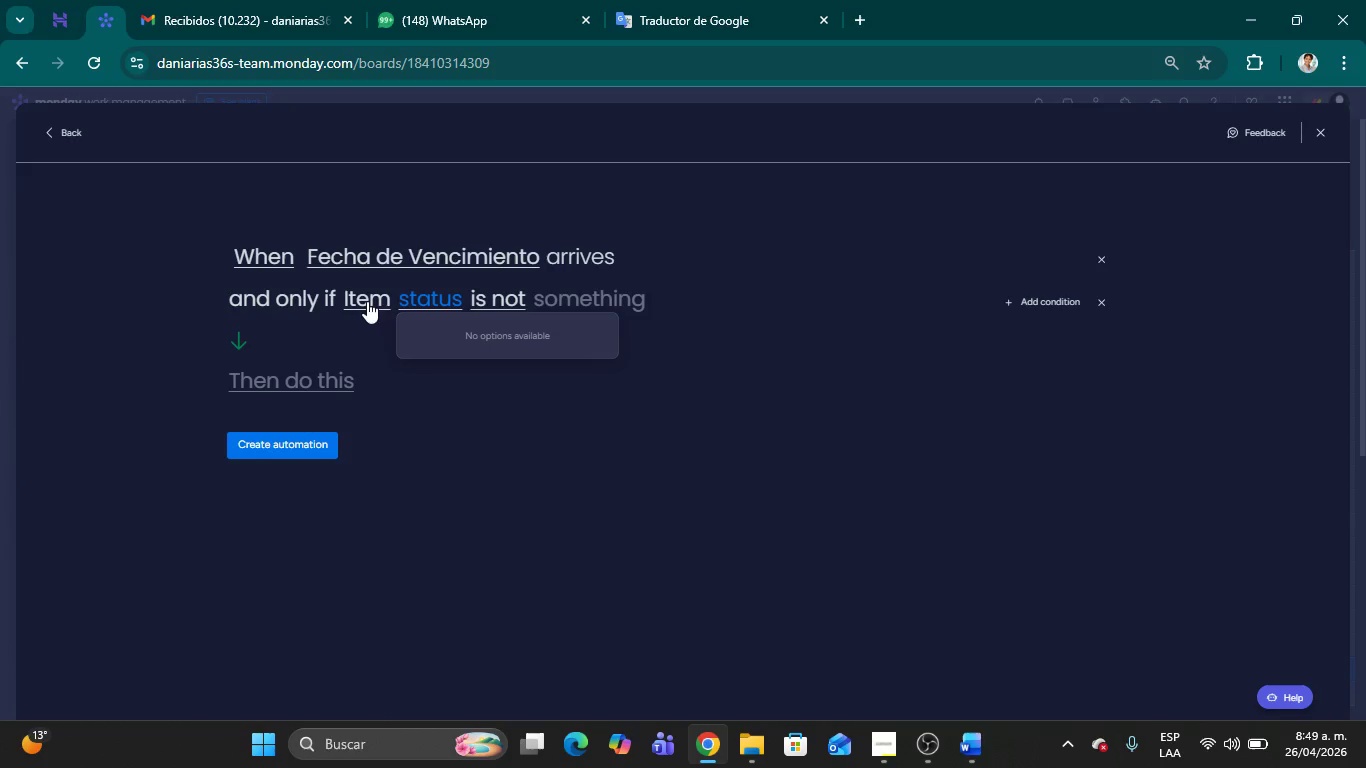 
wait(18.64)
 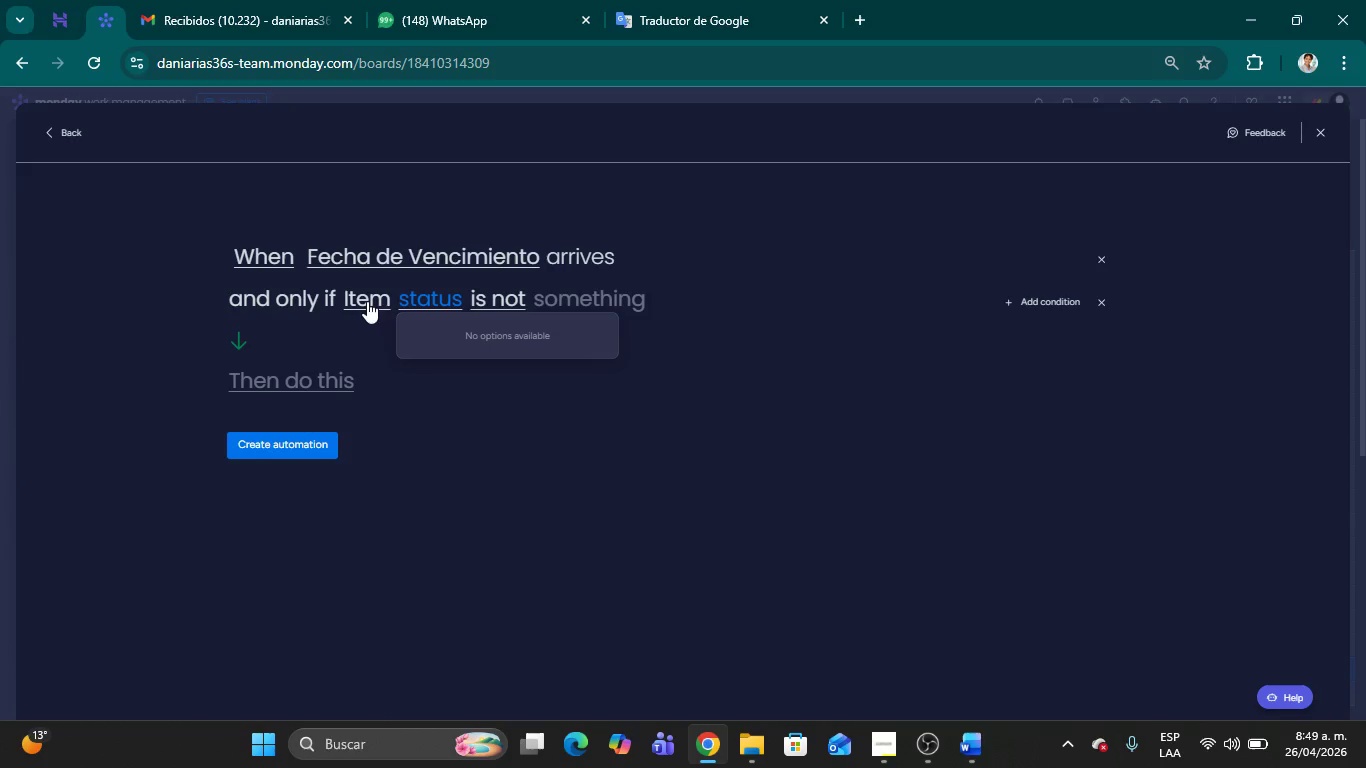 
left_click([1099, 300])
 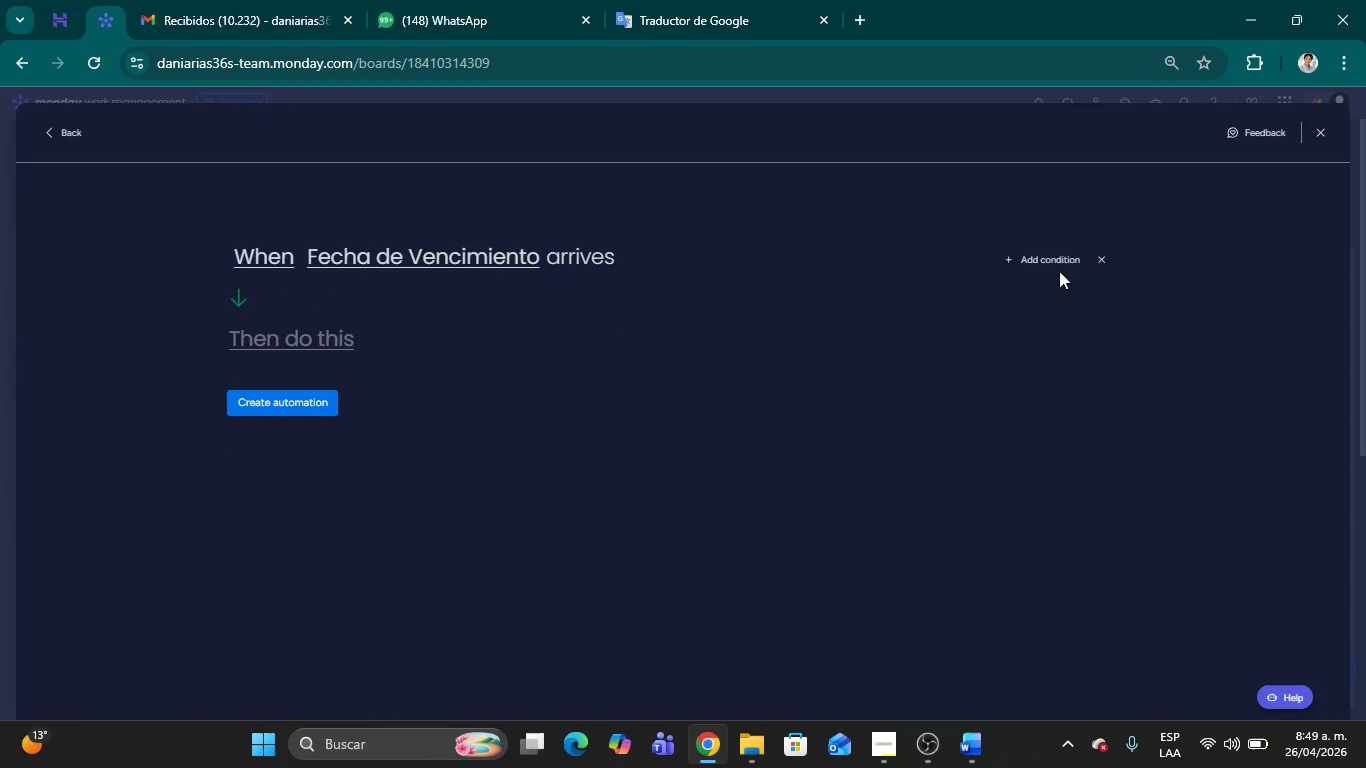 
left_click([1031, 264])
 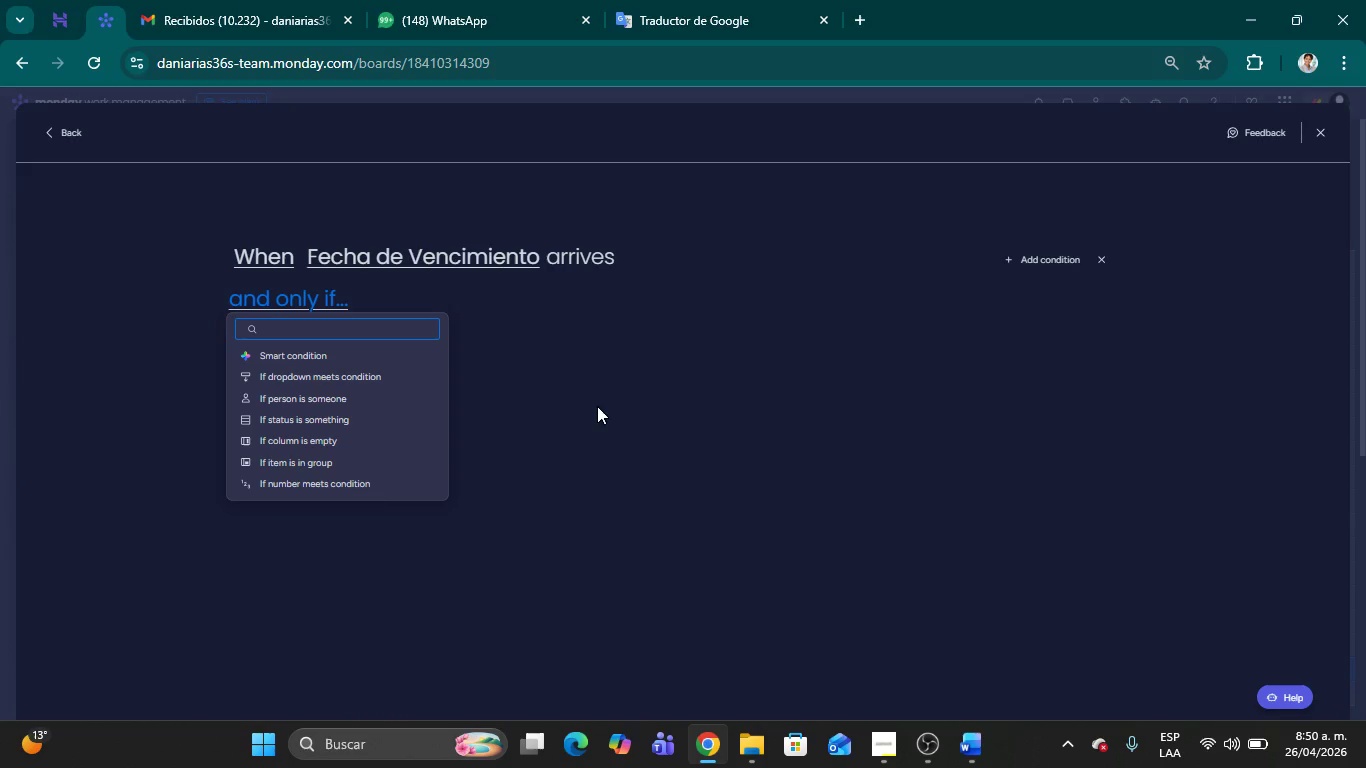 
wait(27.16)
 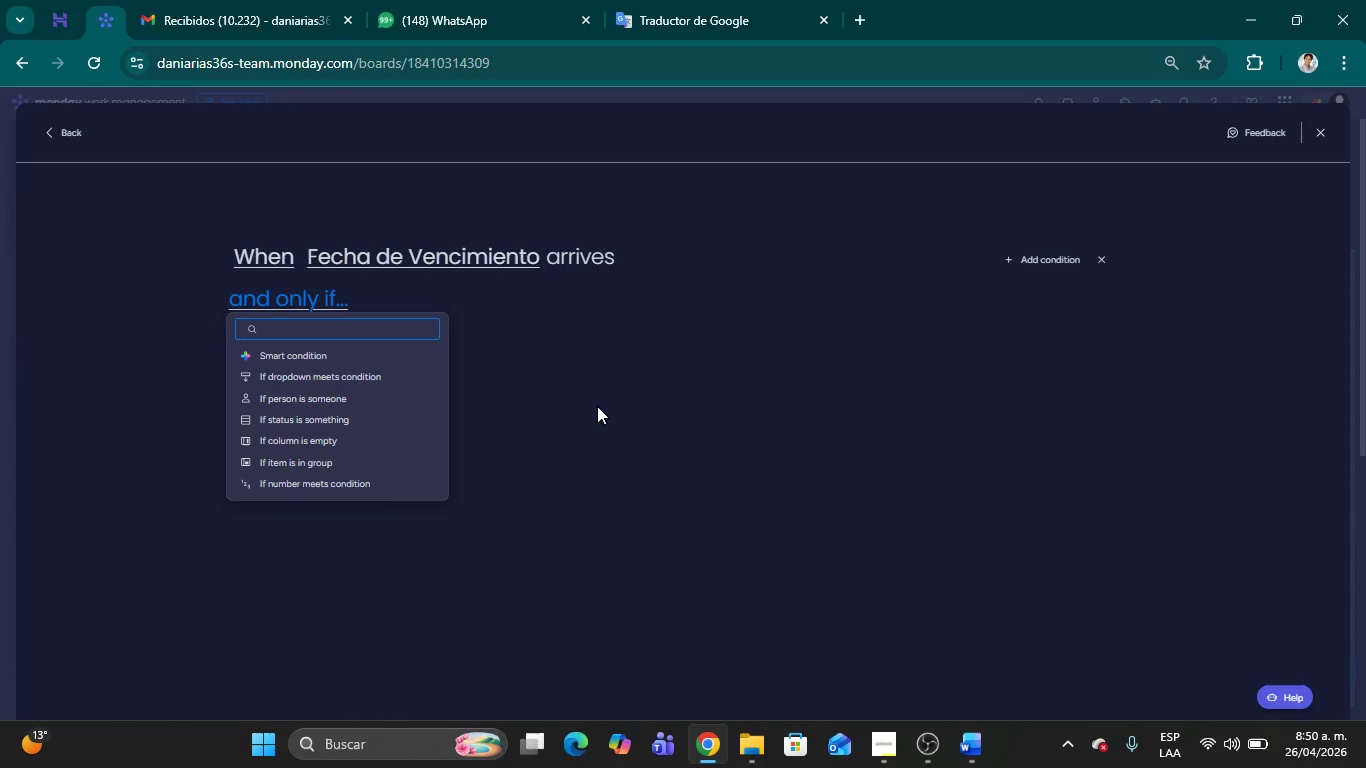 
left_click([339, 419])
 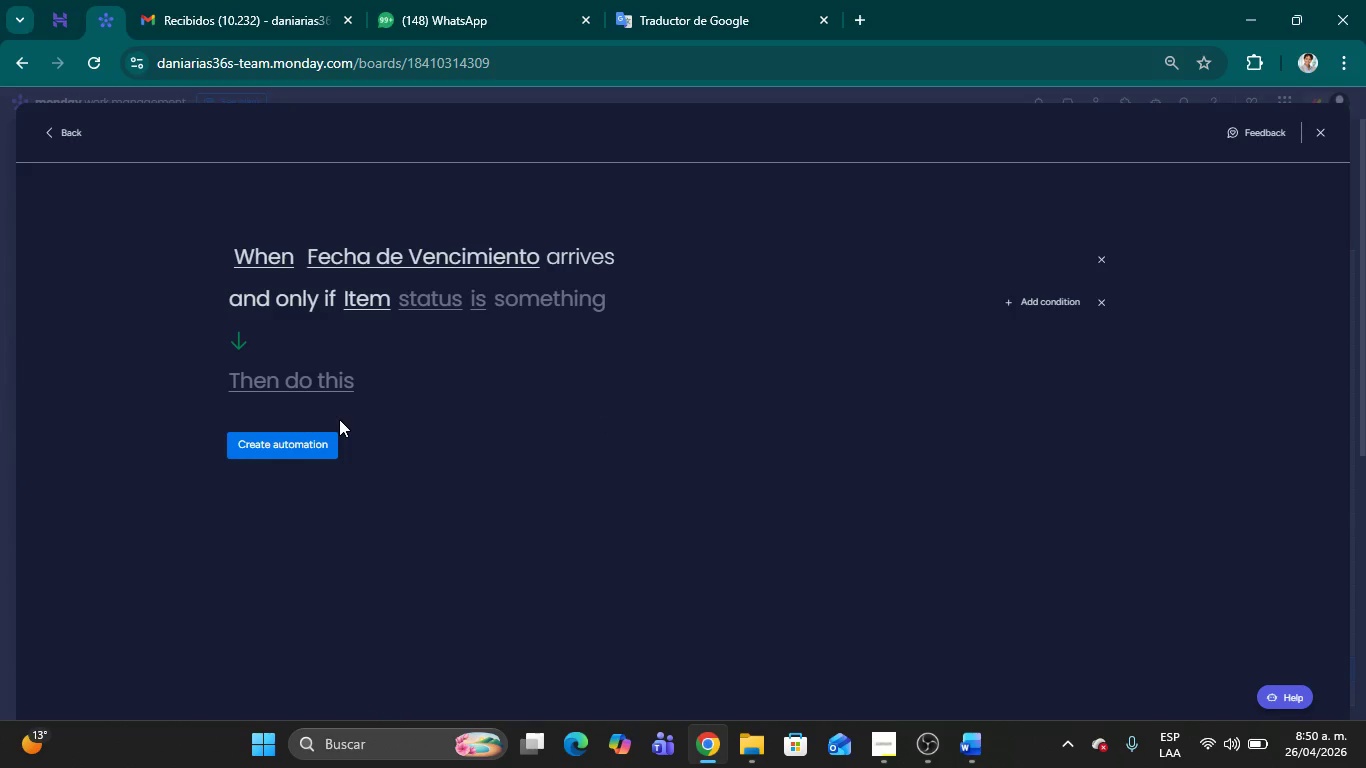 
left_click([430, 305])
 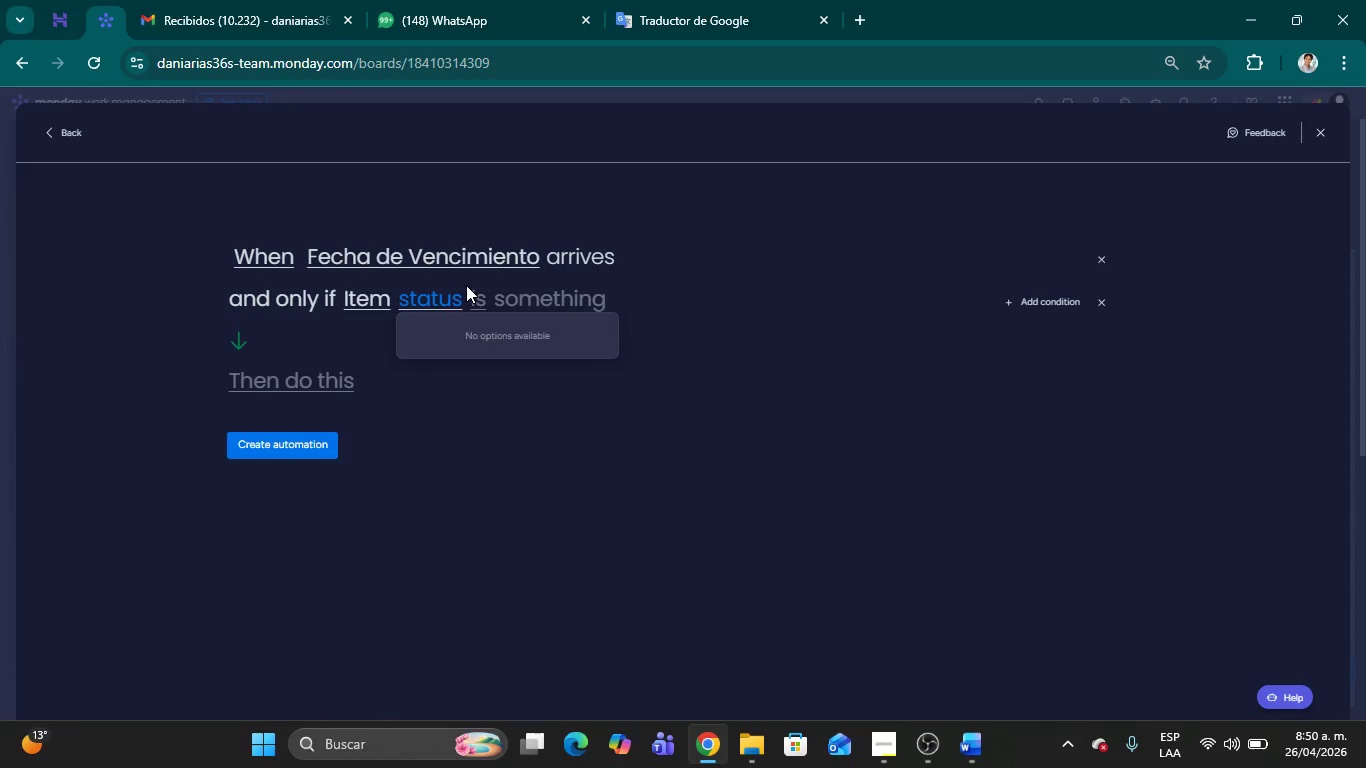 
wait(5.94)
 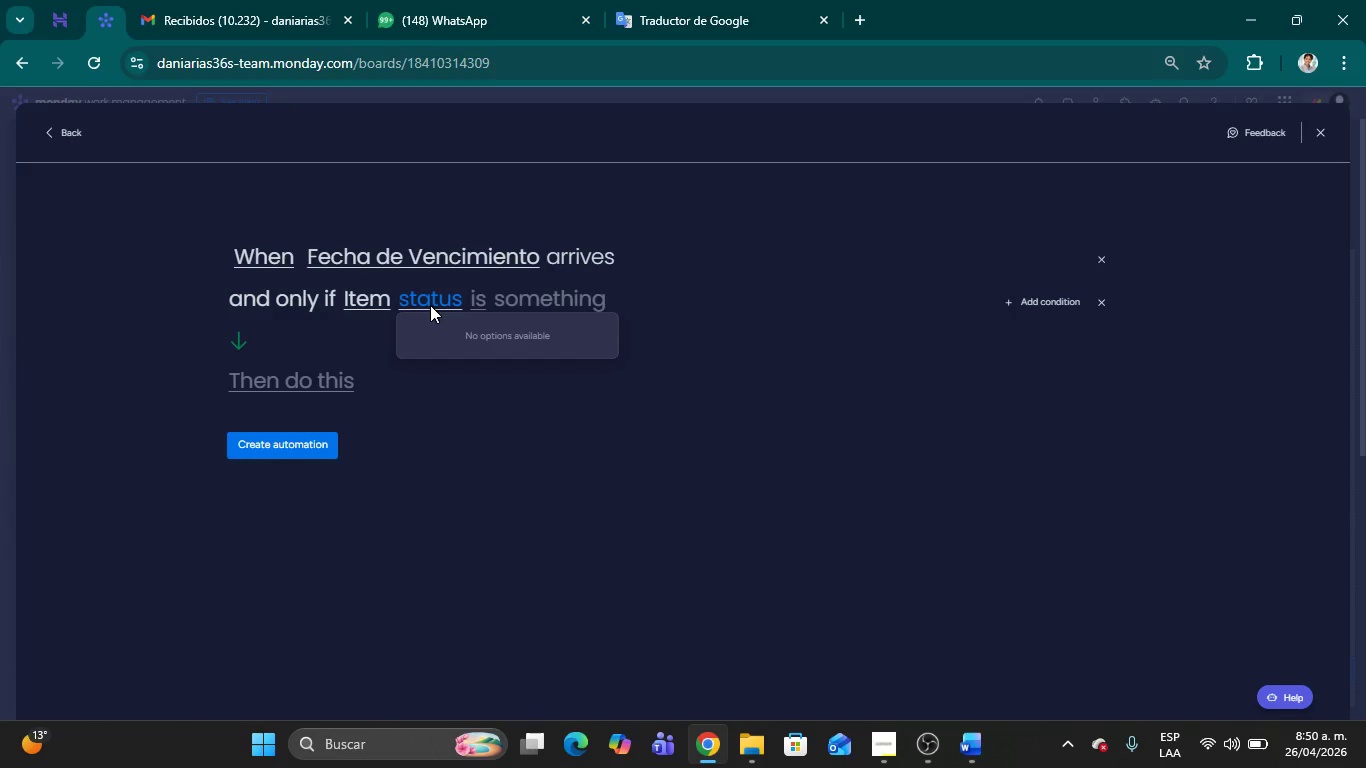 
left_click([480, 421])
 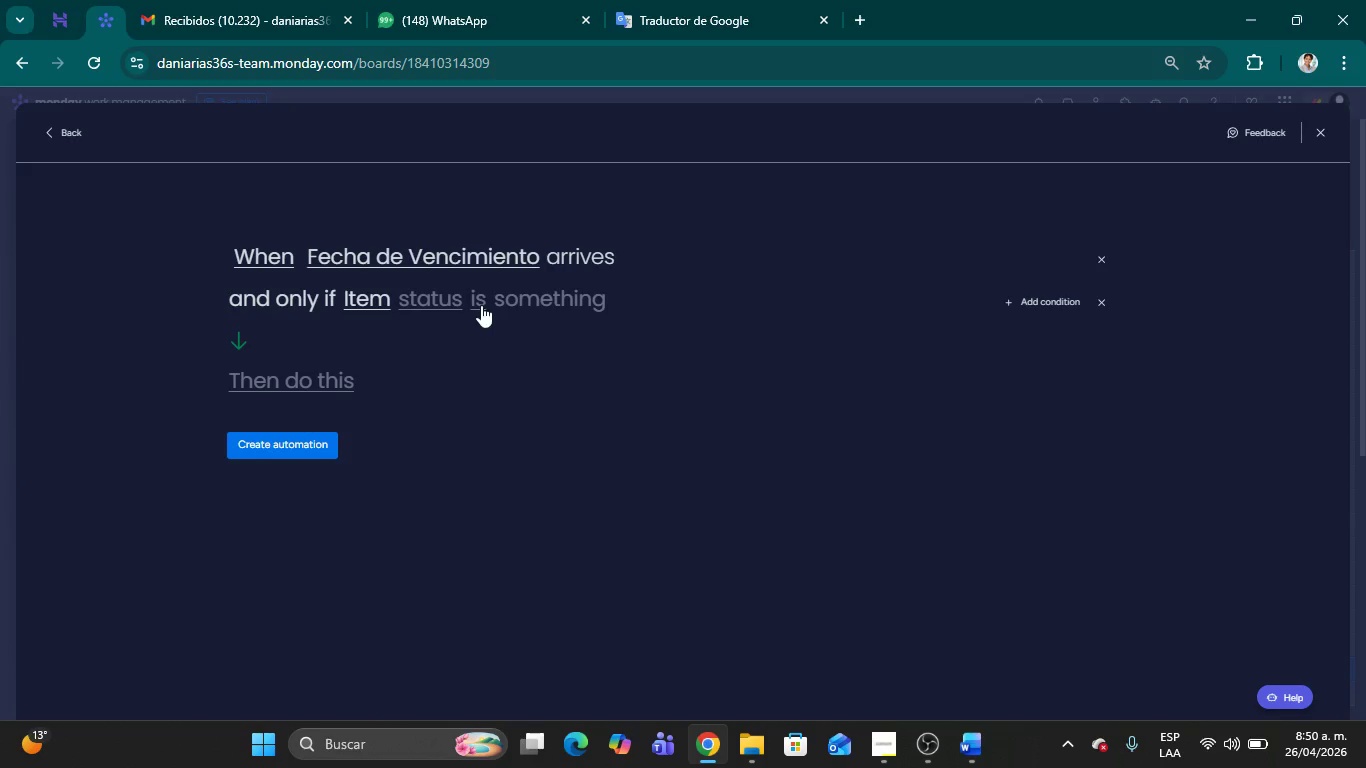 
left_click([481, 303])
 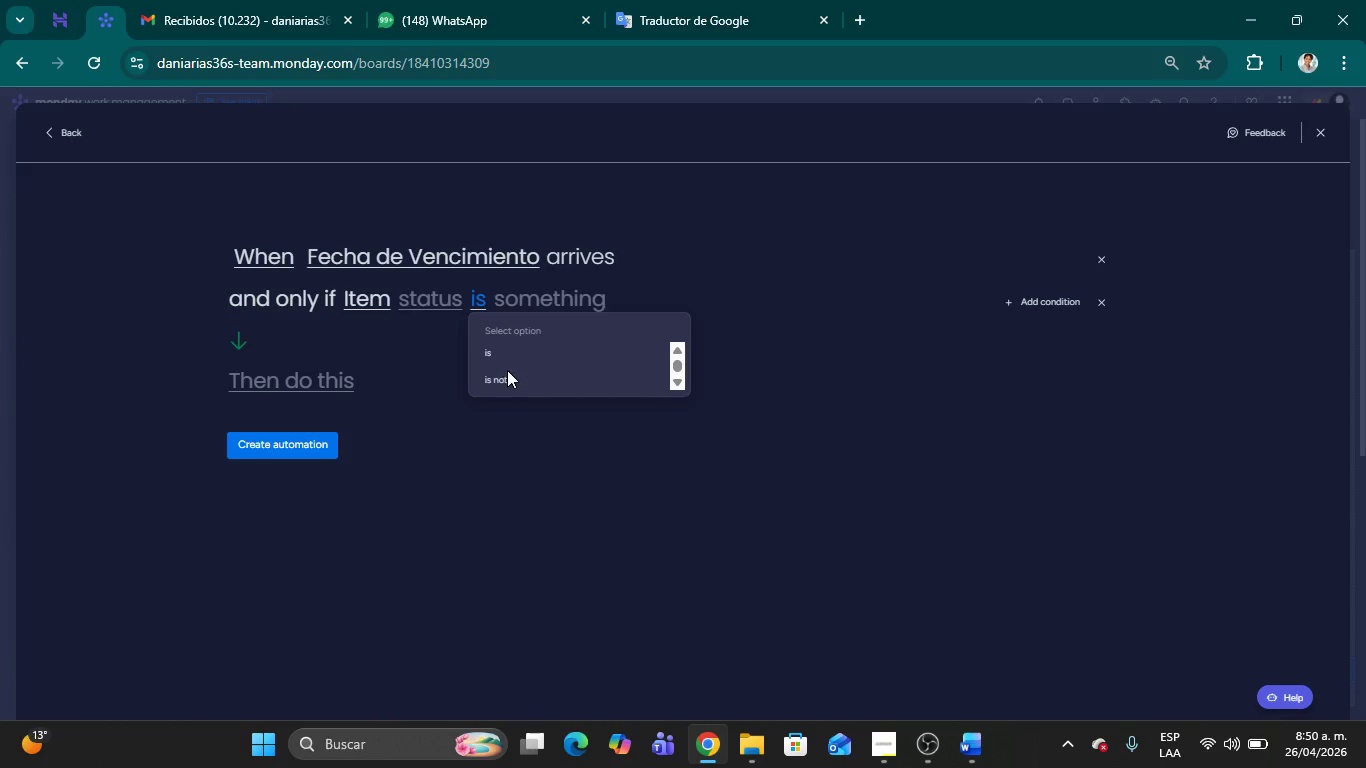 
left_click([507, 370])
 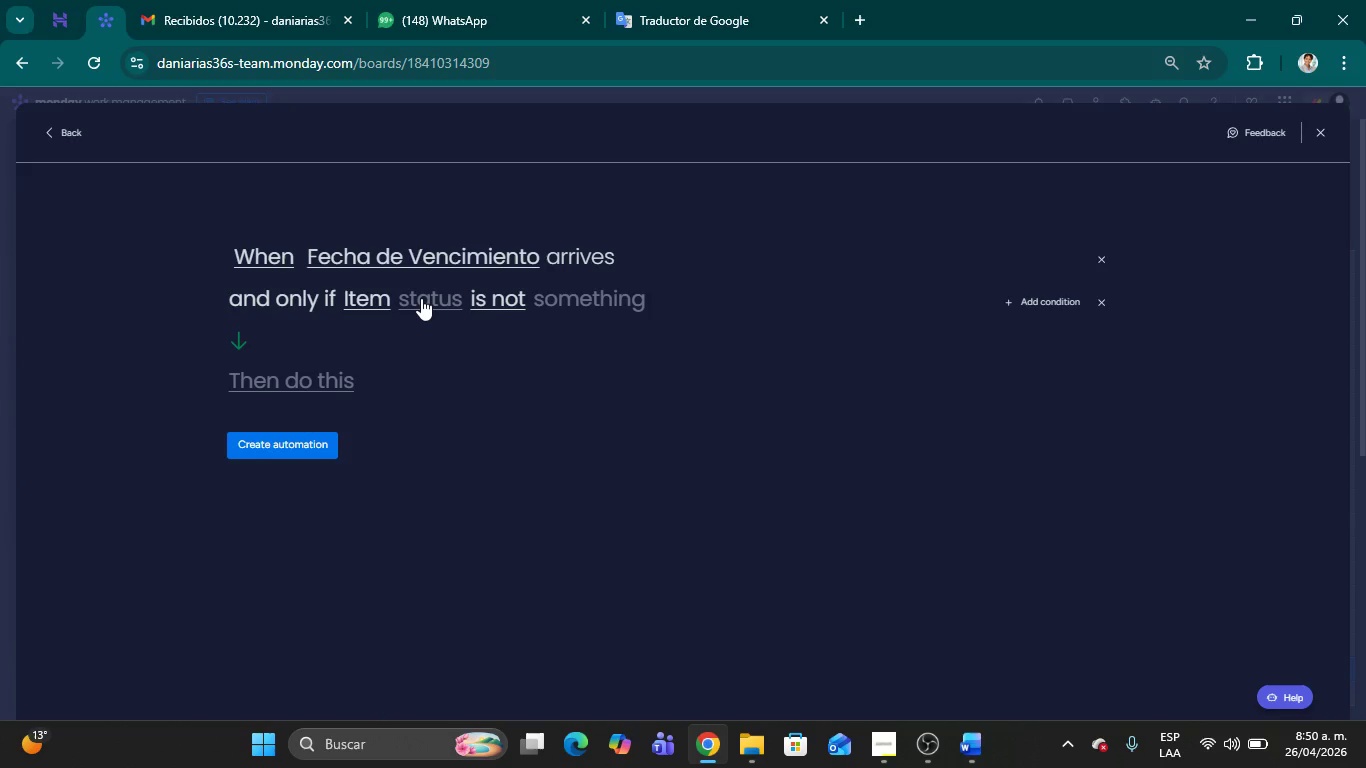 
left_click([421, 298])
 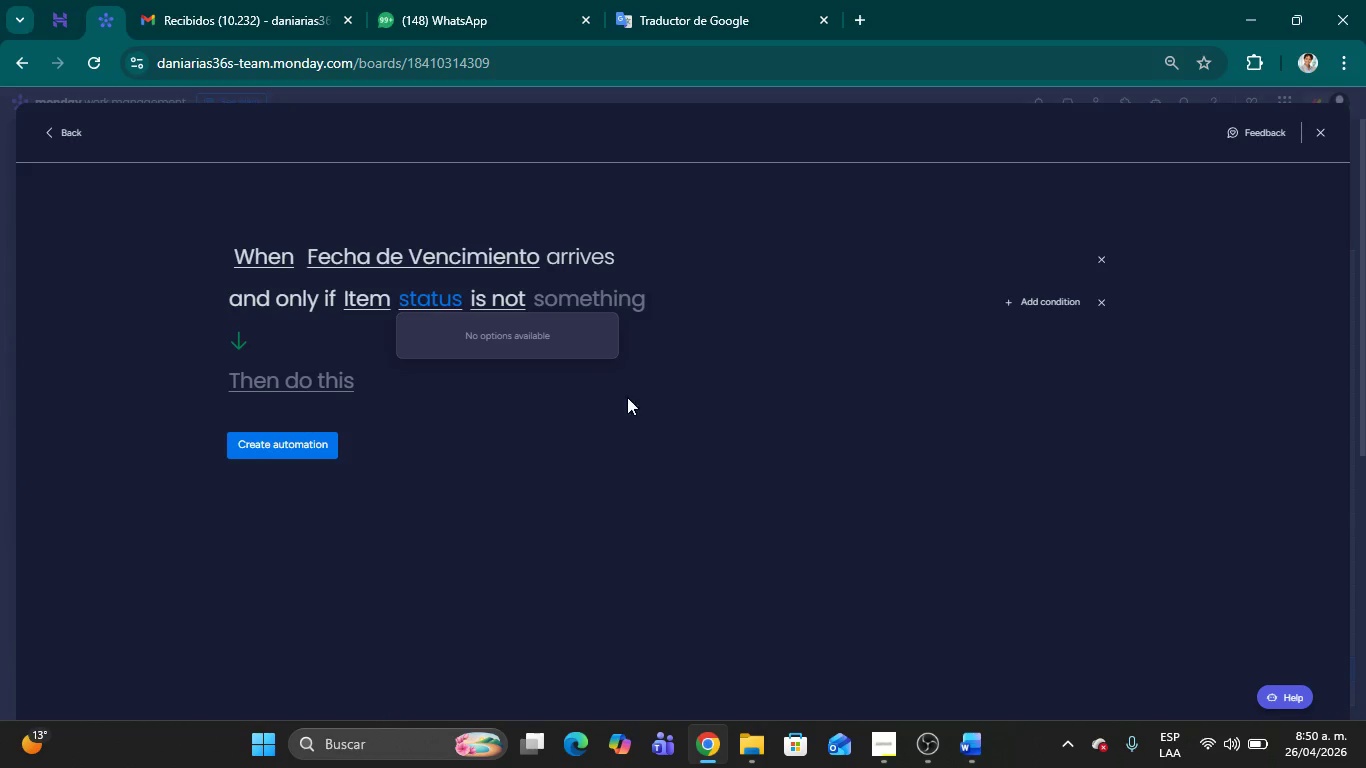 
left_click([629, 397])
 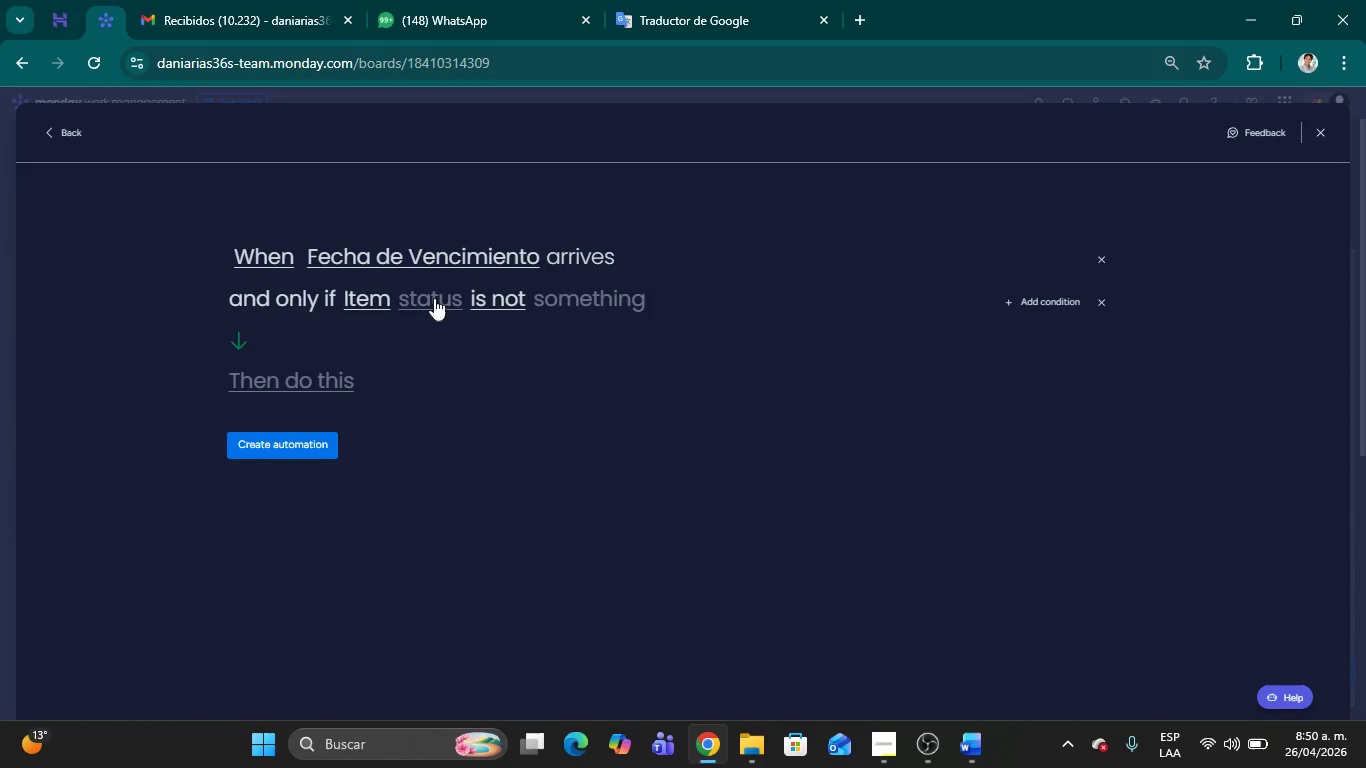 
left_click([433, 298])
 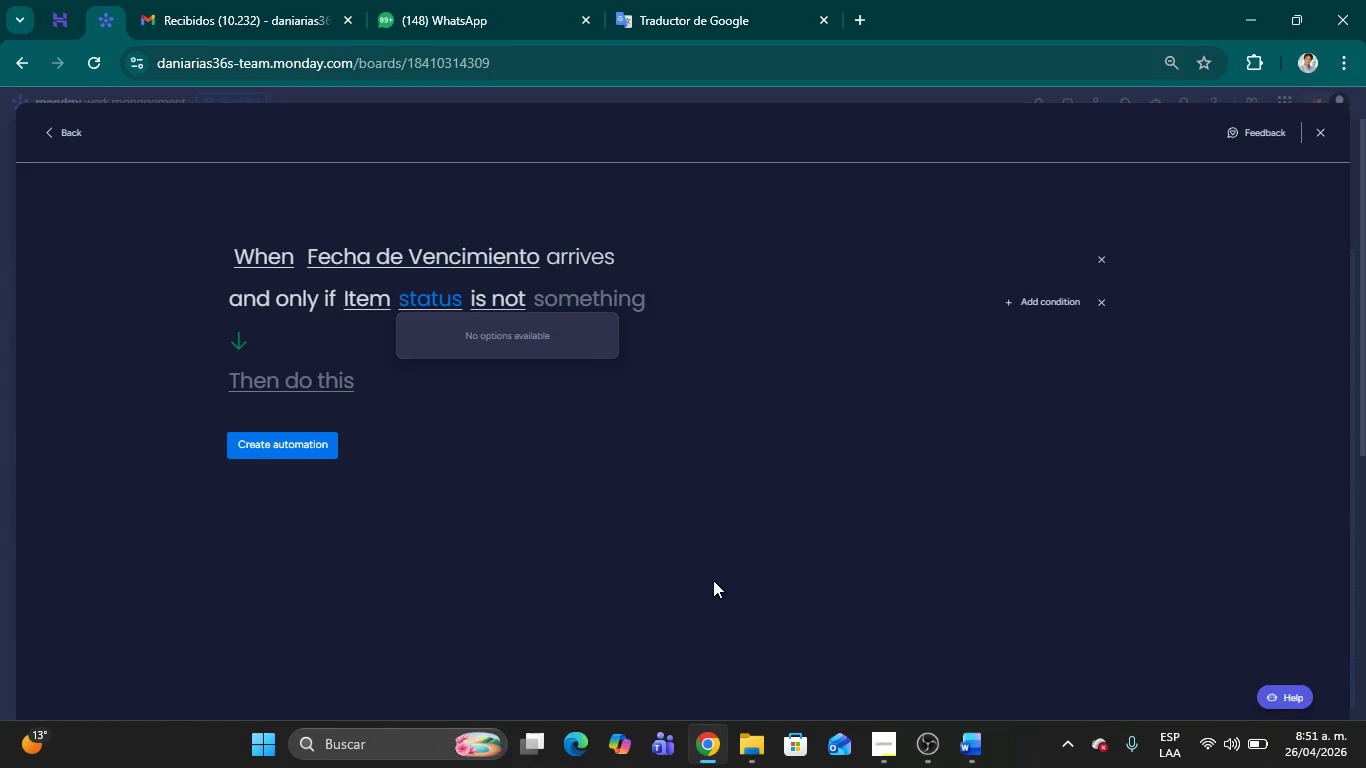 
wait(65.86)
 